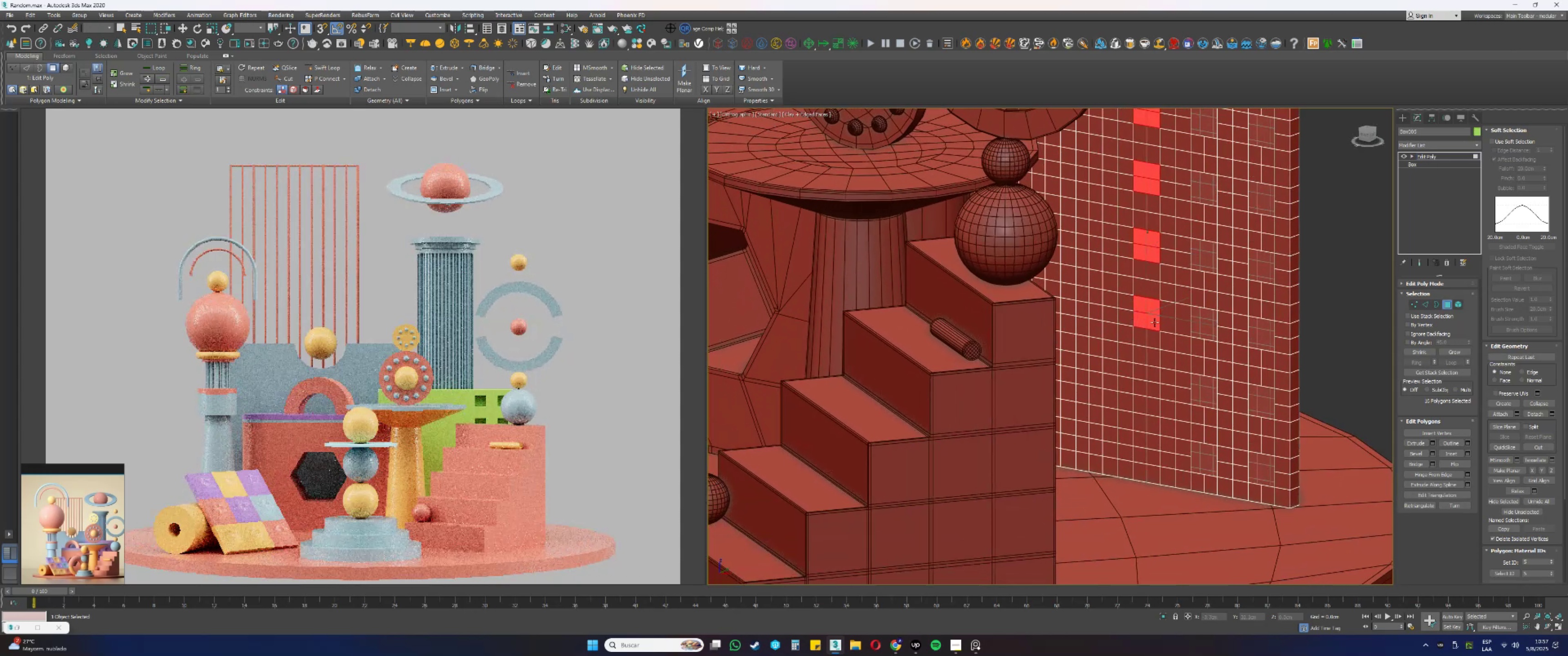 
key(Control+ControlLeft)
 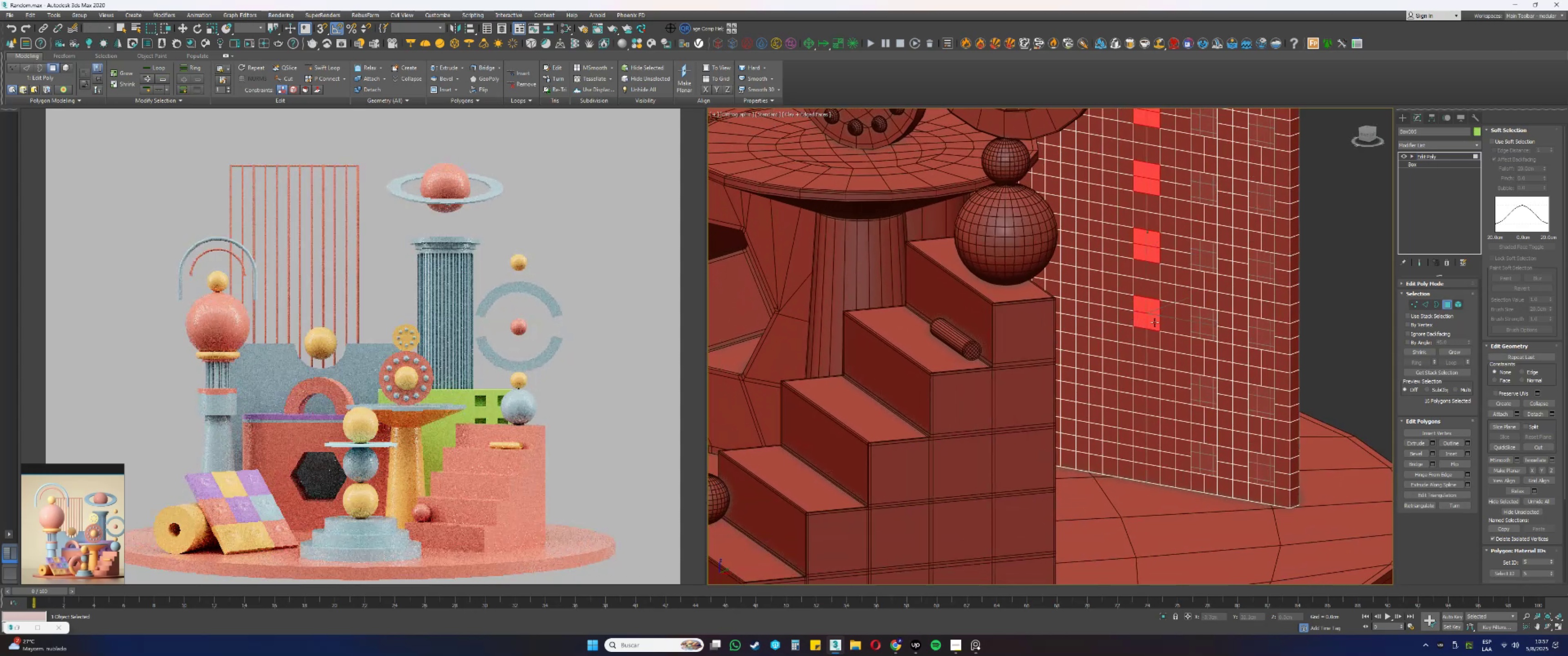 
key(Control+ControlLeft)
 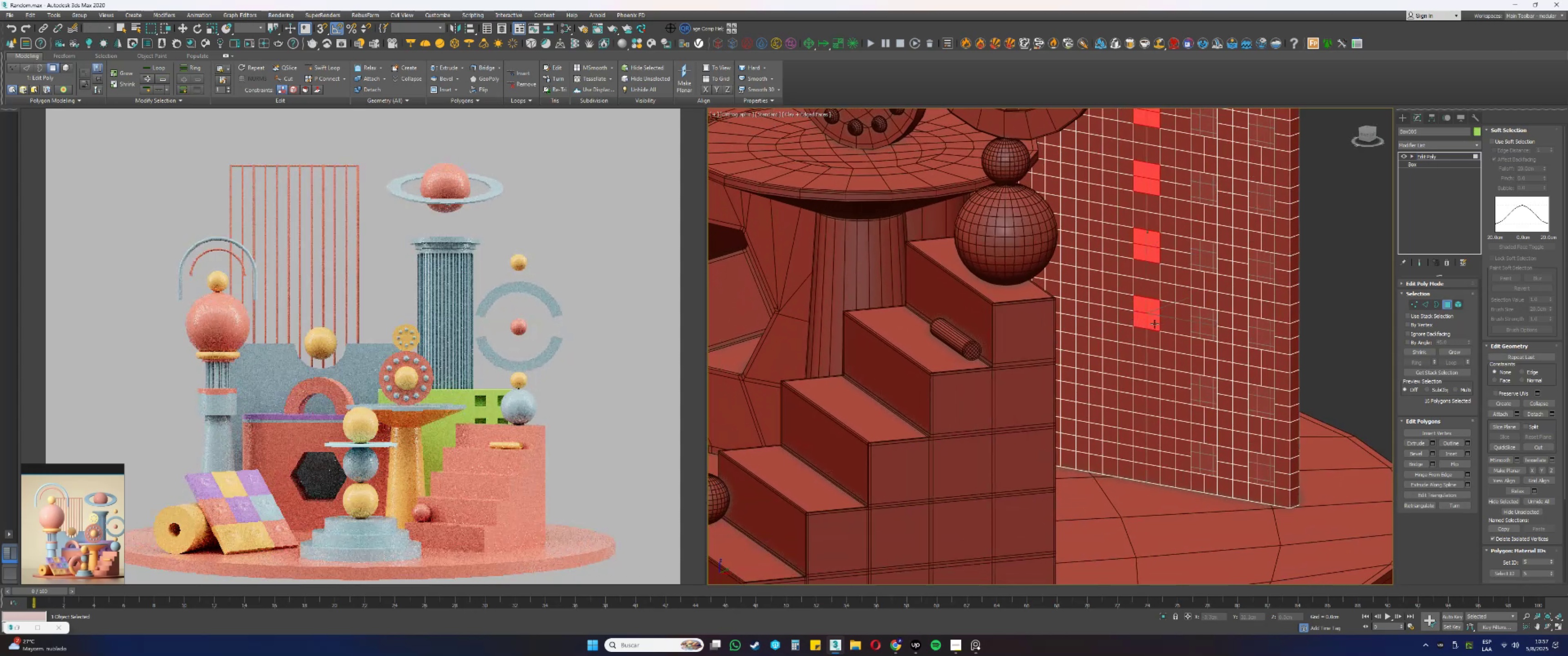 
key(Alt+AltLeft)
 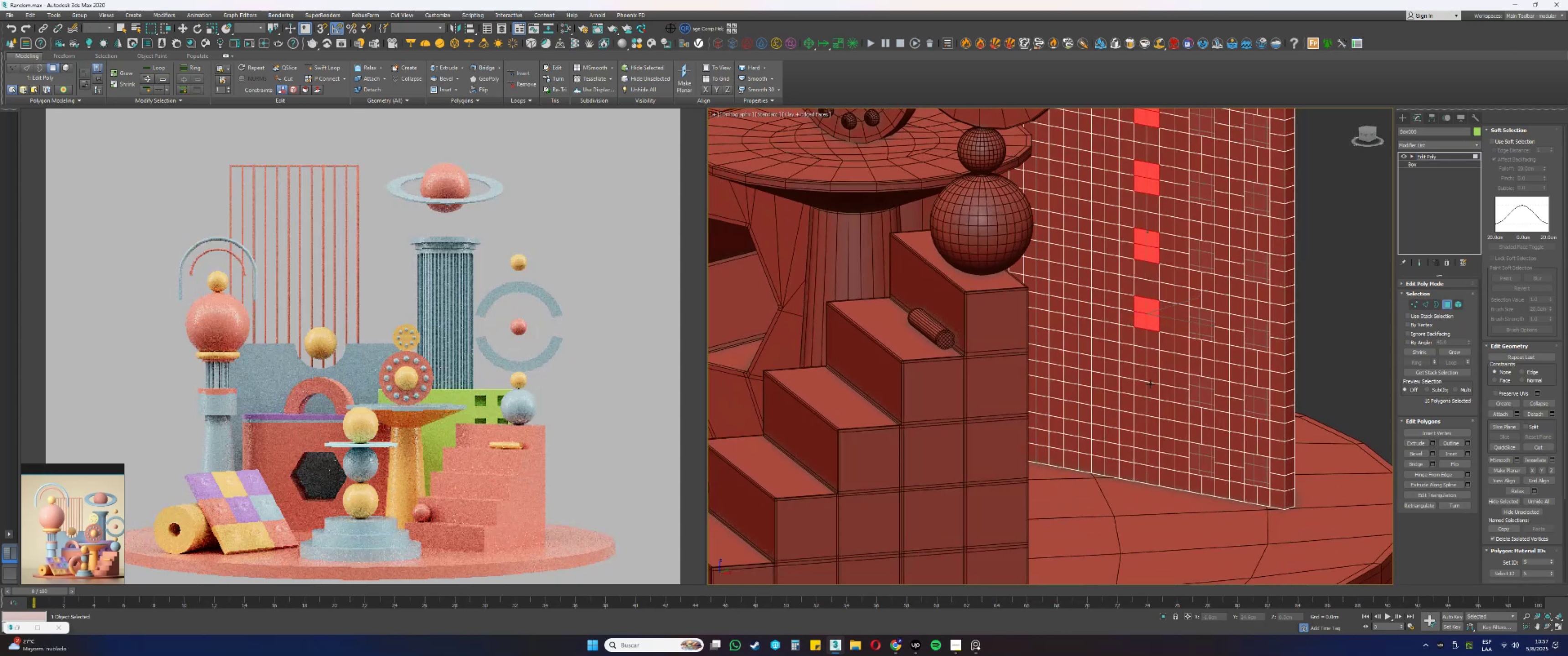 
hold_key(key=ControlLeft, duration=1.54)
left_click([1141, 377])
 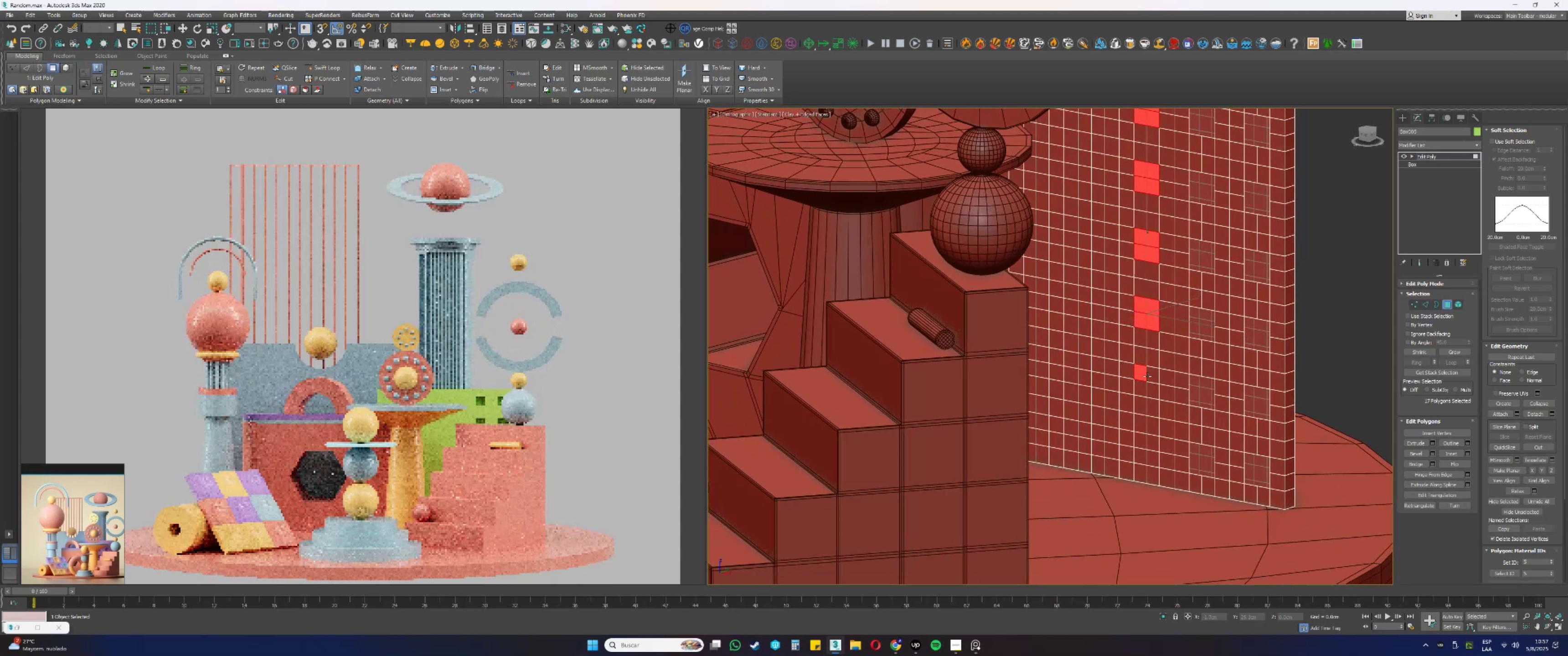 
double_click([1148, 376])
 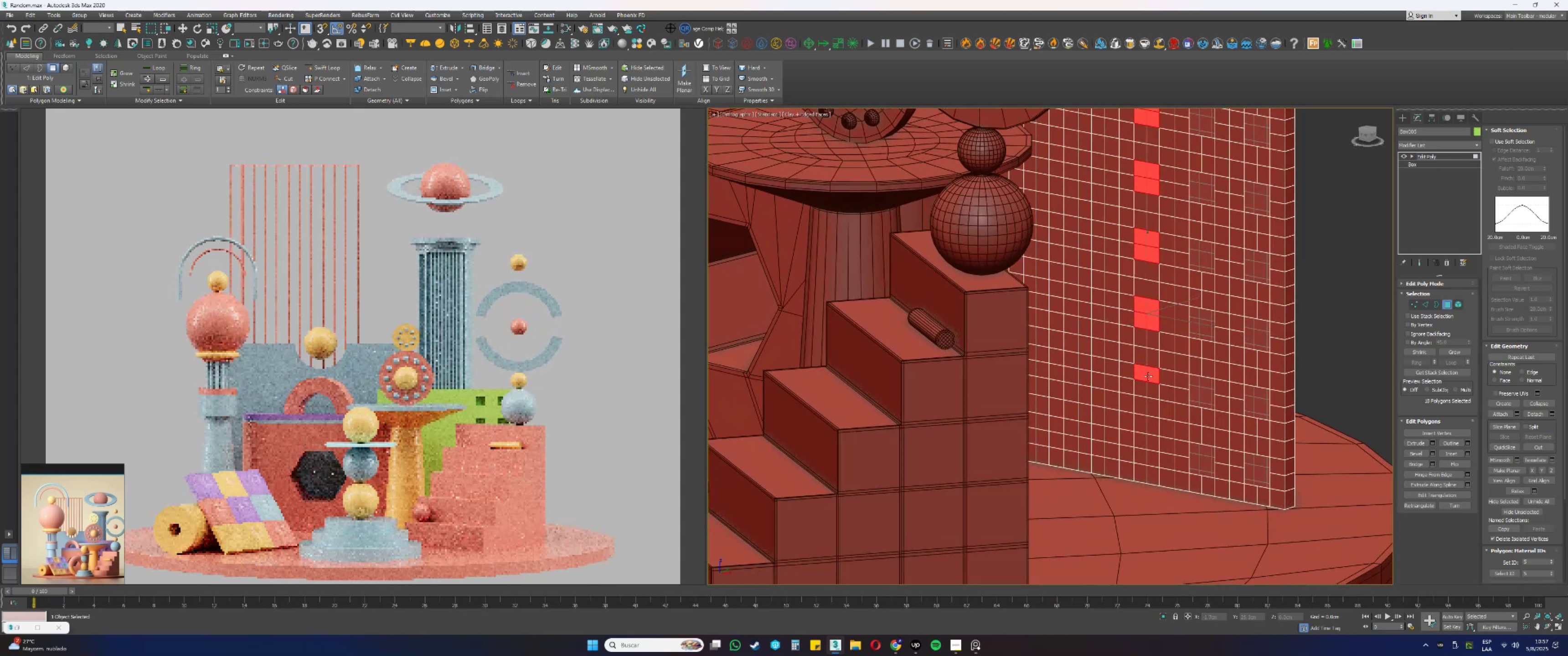 
triple_click([1150, 384])
 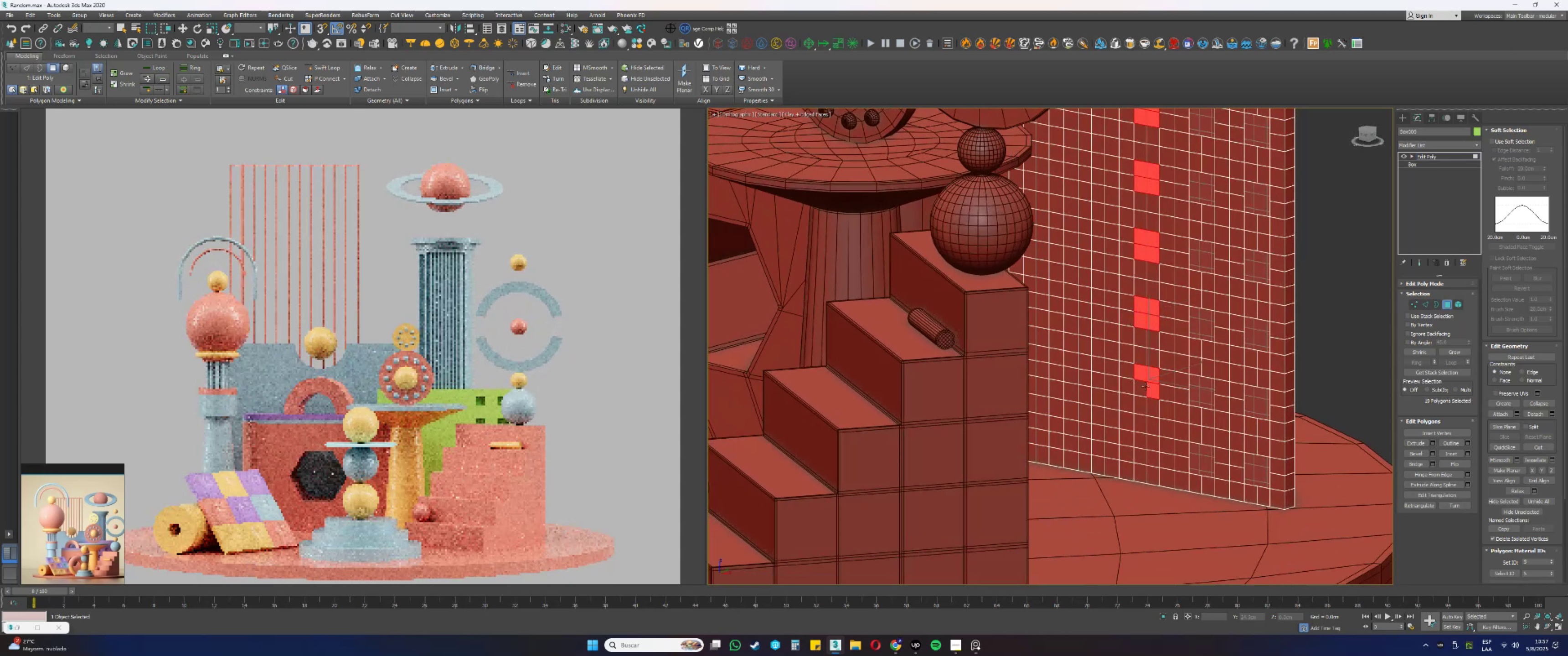 
triple_click([1145, 386])
 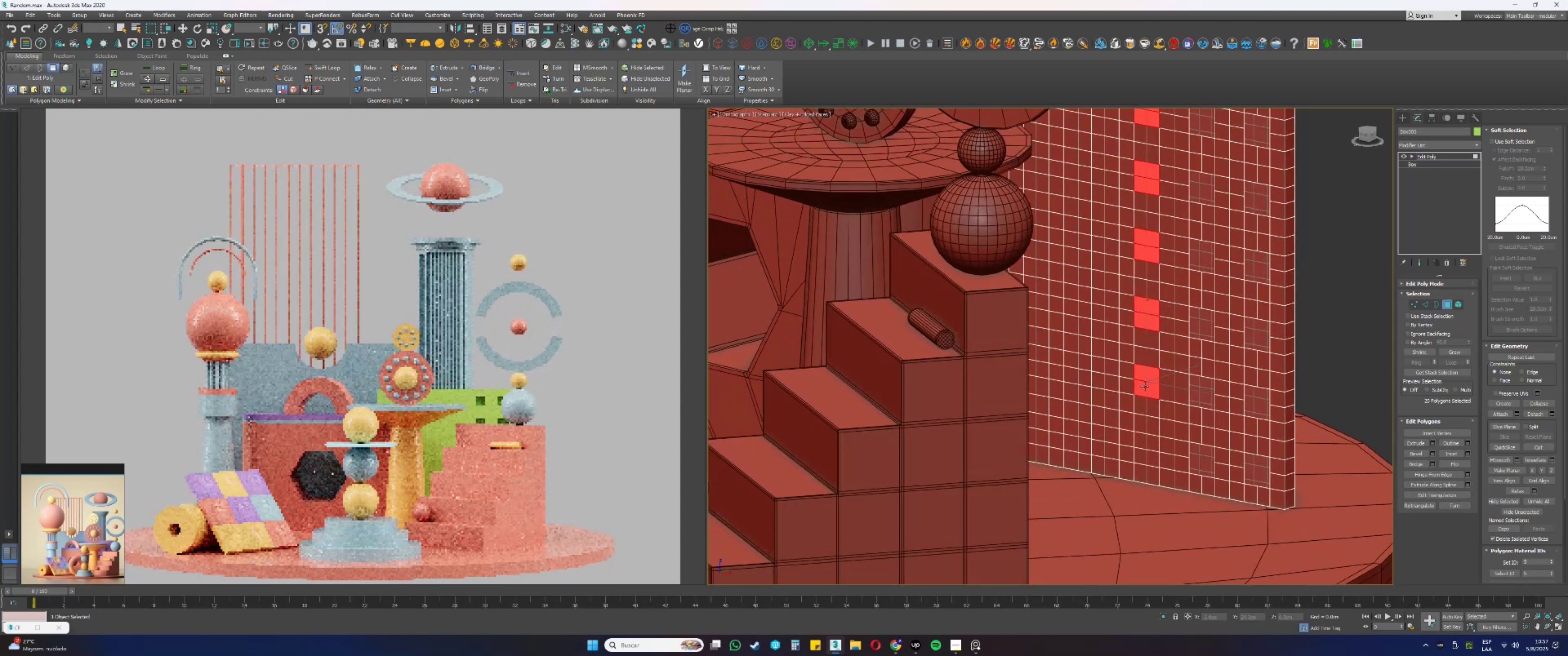 
key(Control+ControlLeft)
 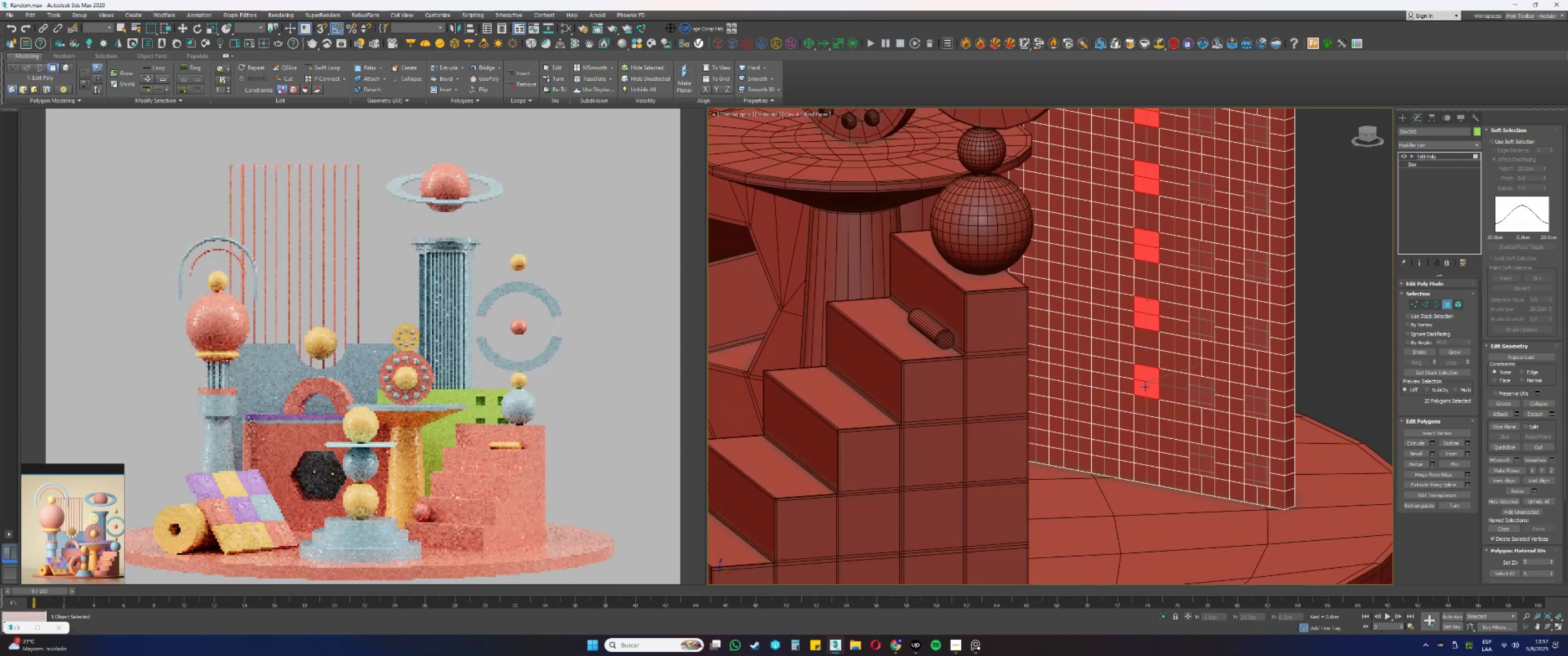 
key(Control+ControlLeft)
 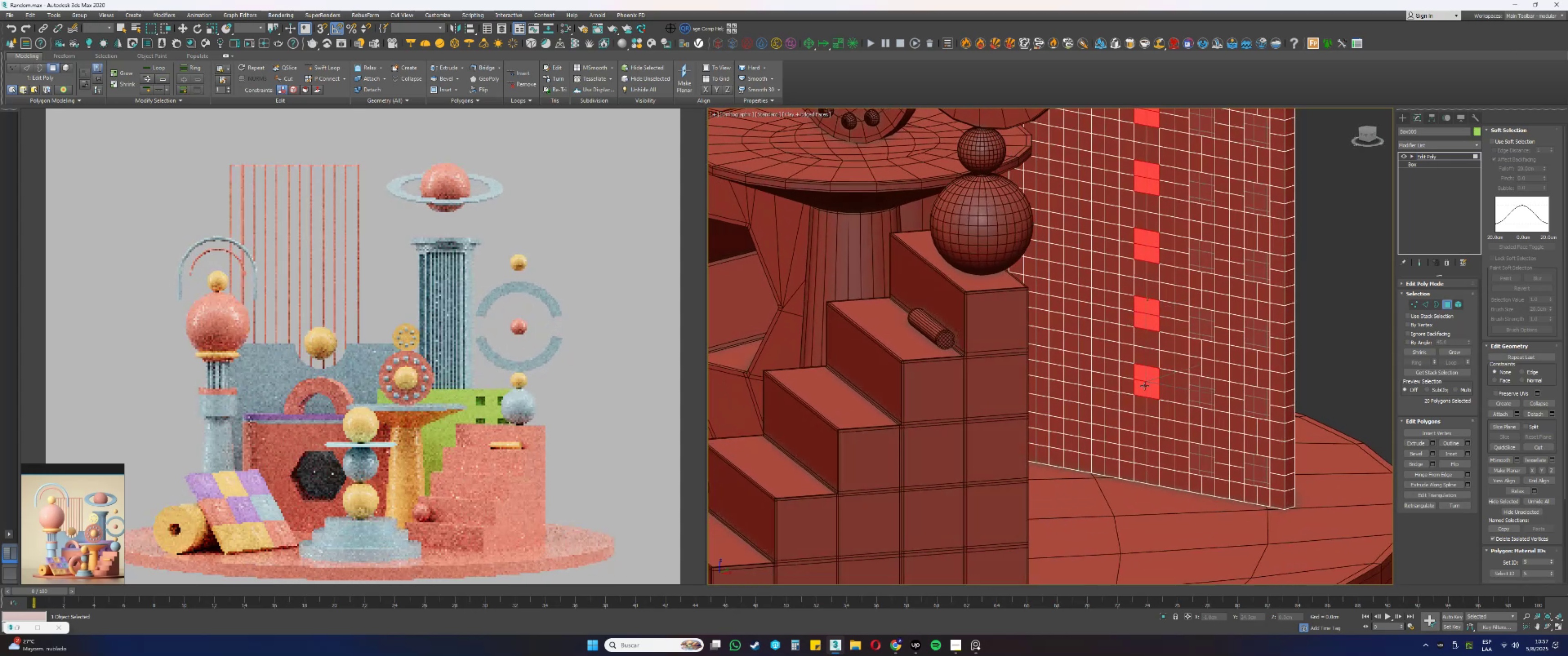 
key(Control+ControlLeft)
 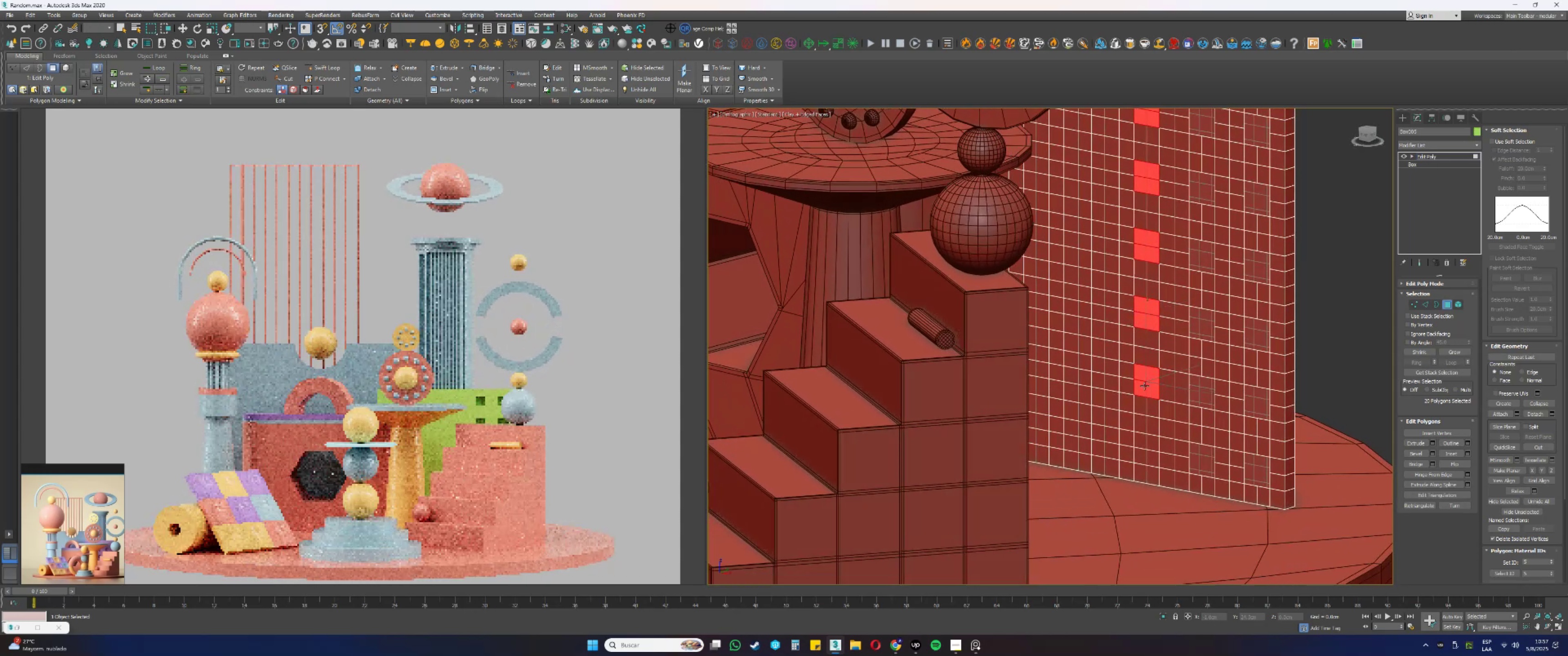 
hold_key(key=ControlLeft, duration=1.5)
left_click([1143, 436])
 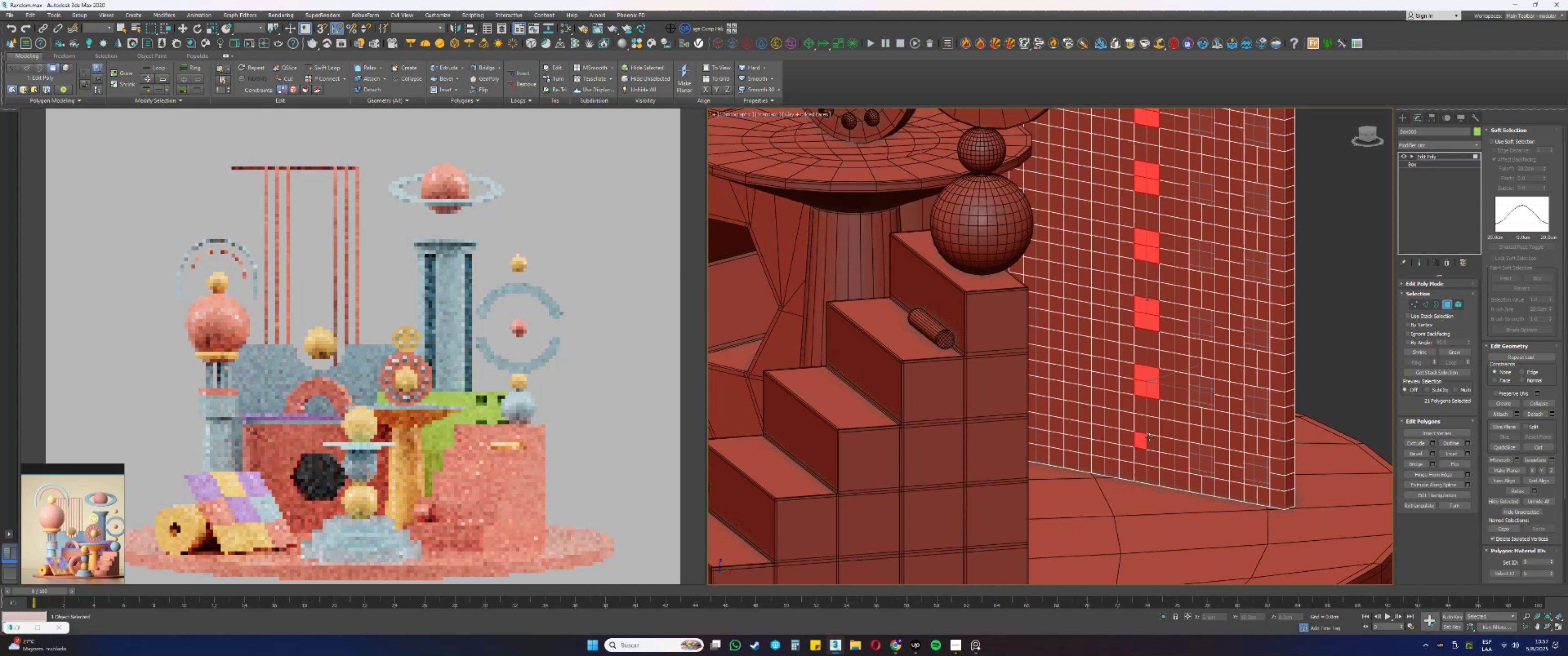 
double_click([1150, 437])
 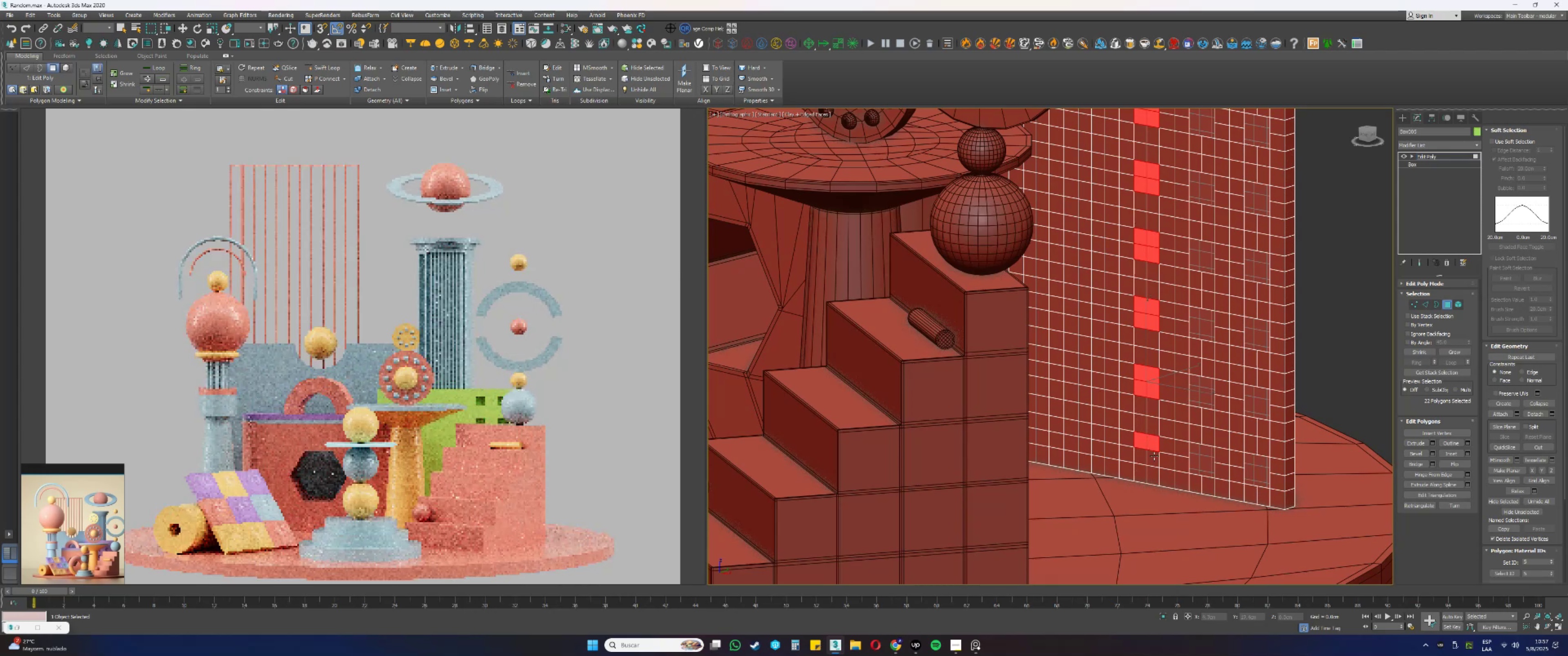 
triple_click([1154, 456])
 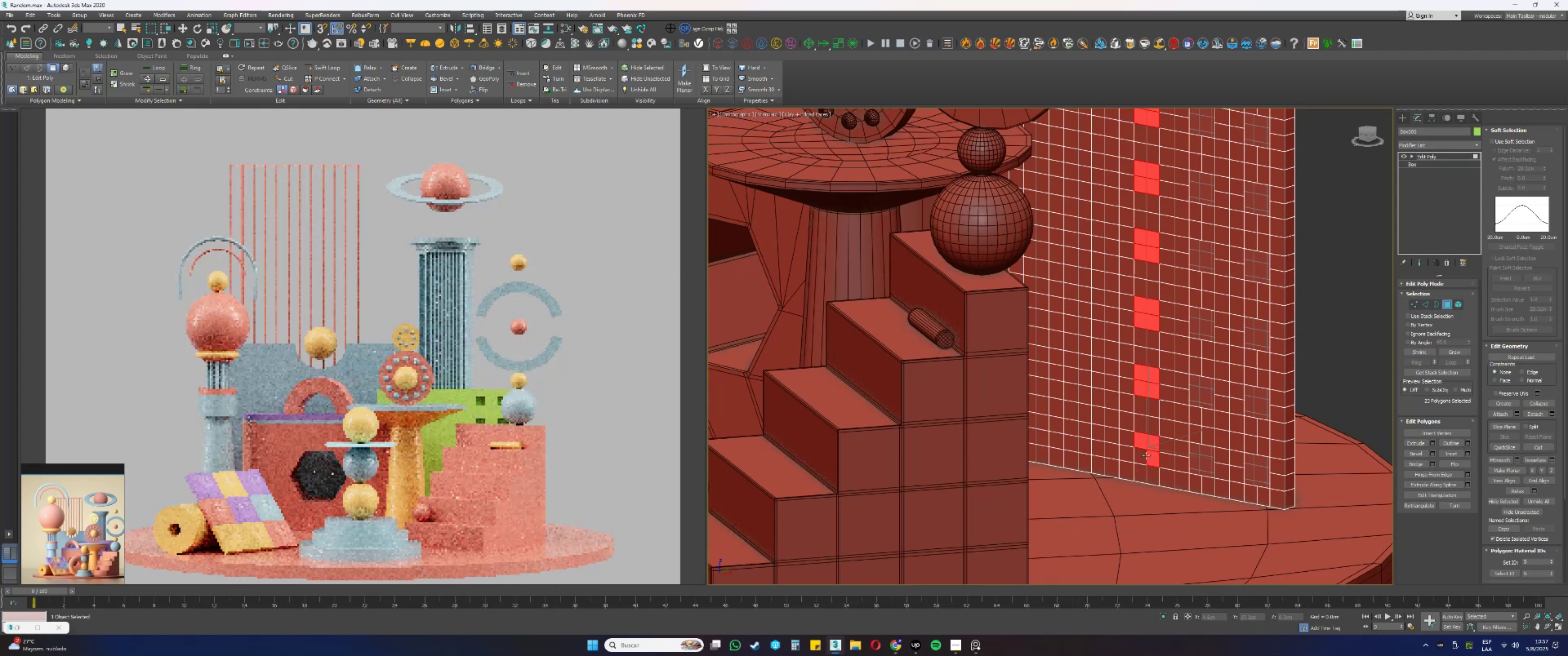 
key(Control+ControlLeft)
 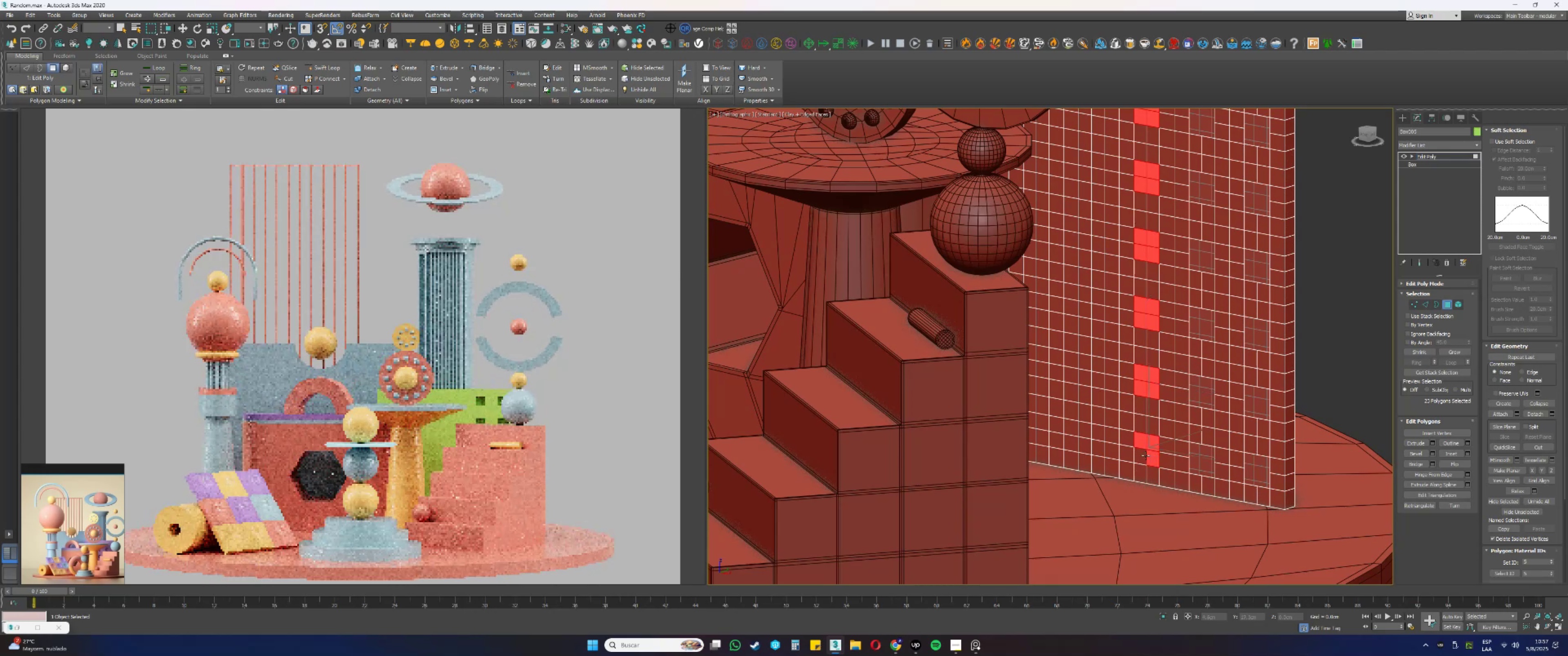 
key(Control+ControlLeft)
 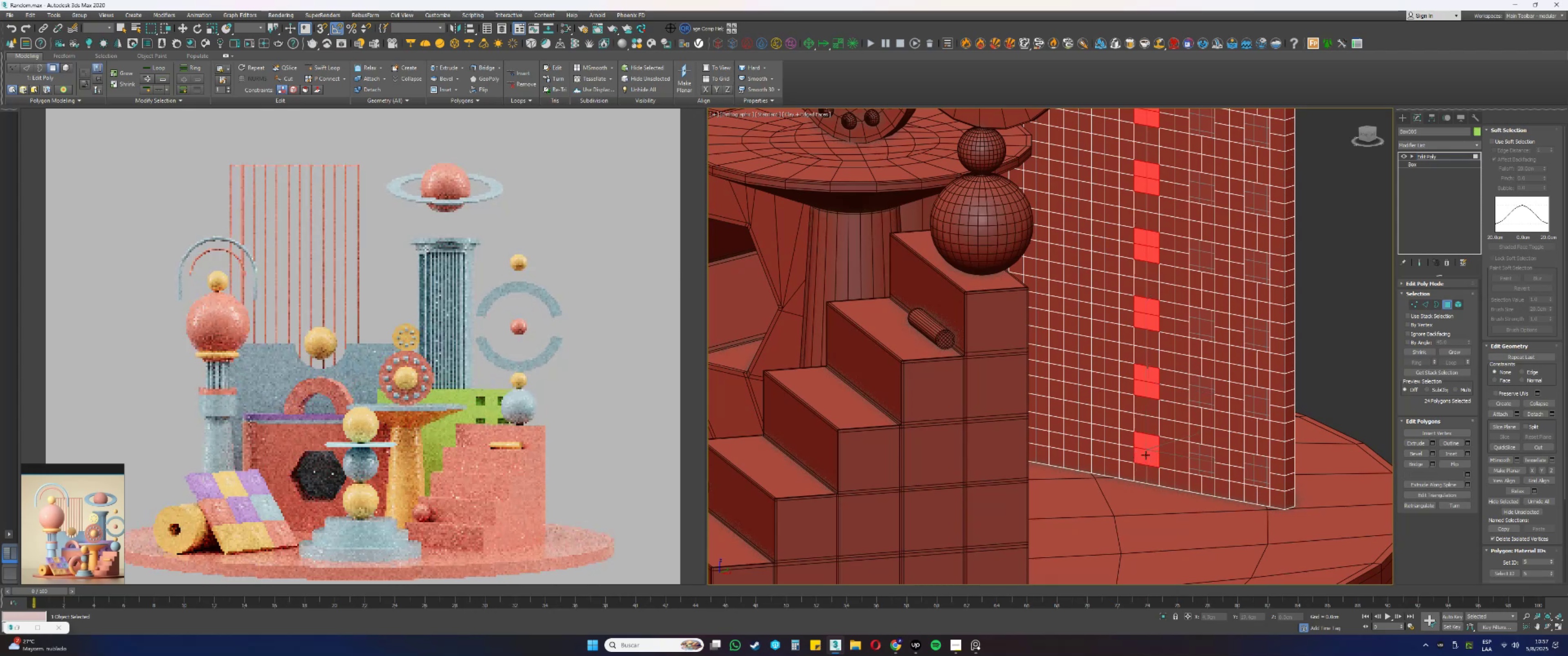 
key(Control+ControlLeft)
 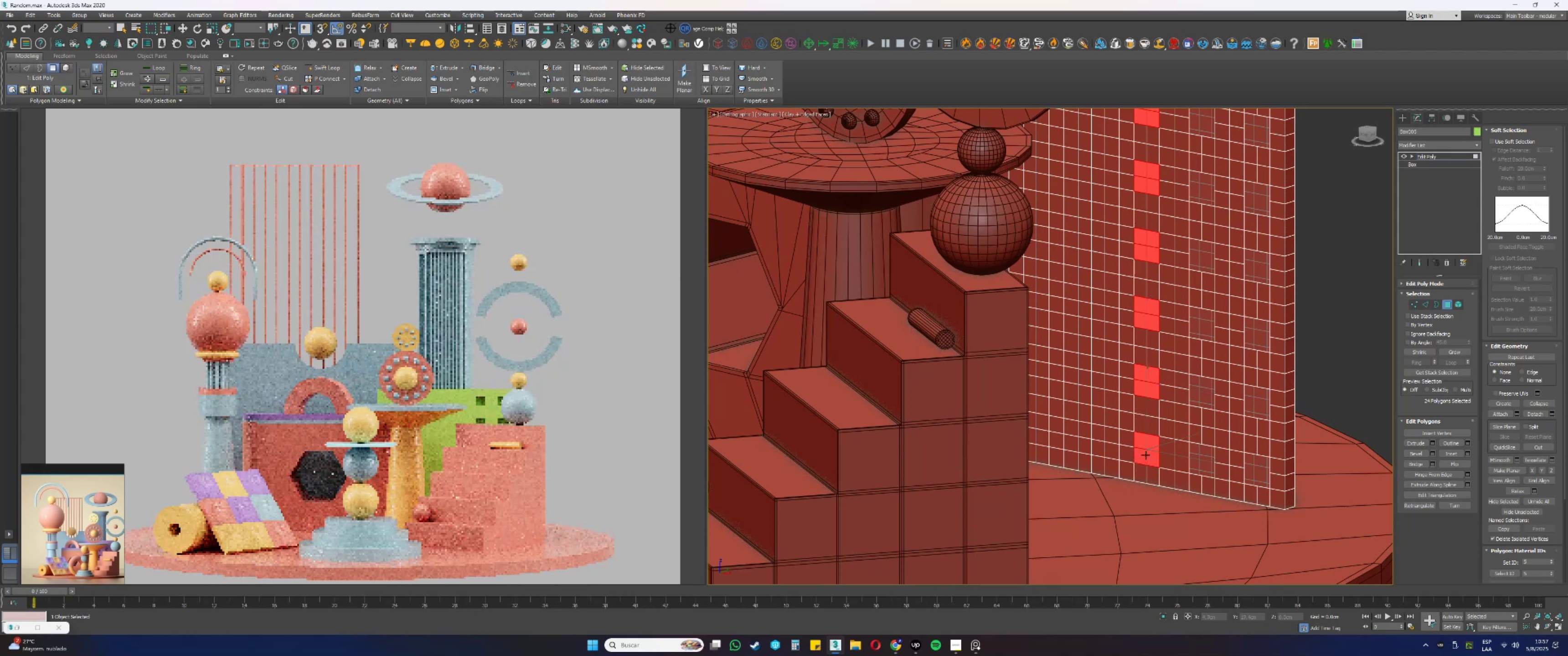 
key(Control+ControlLeft)
 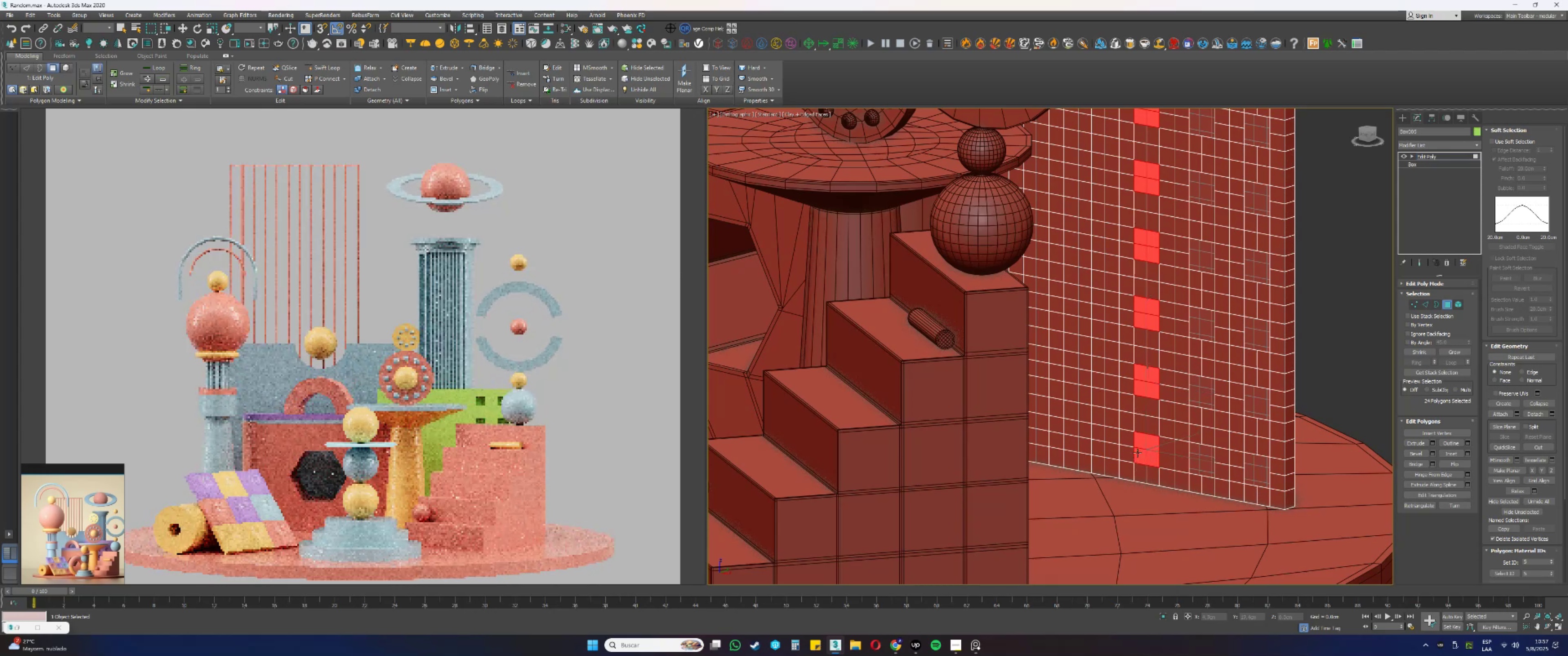 
key(Alt+AltLeft)
 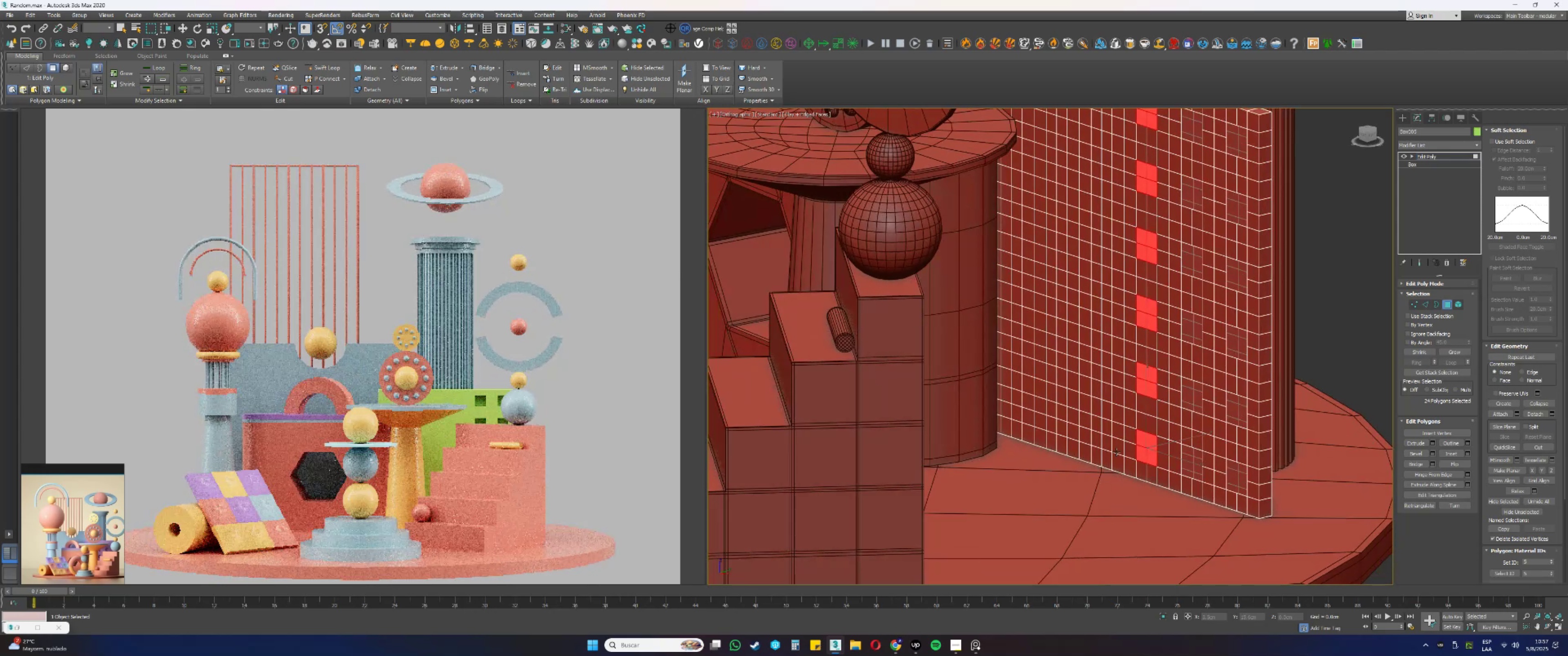 
hold_key(key=ControlLeft, duration=1.33)
left_click([1107, 441])
 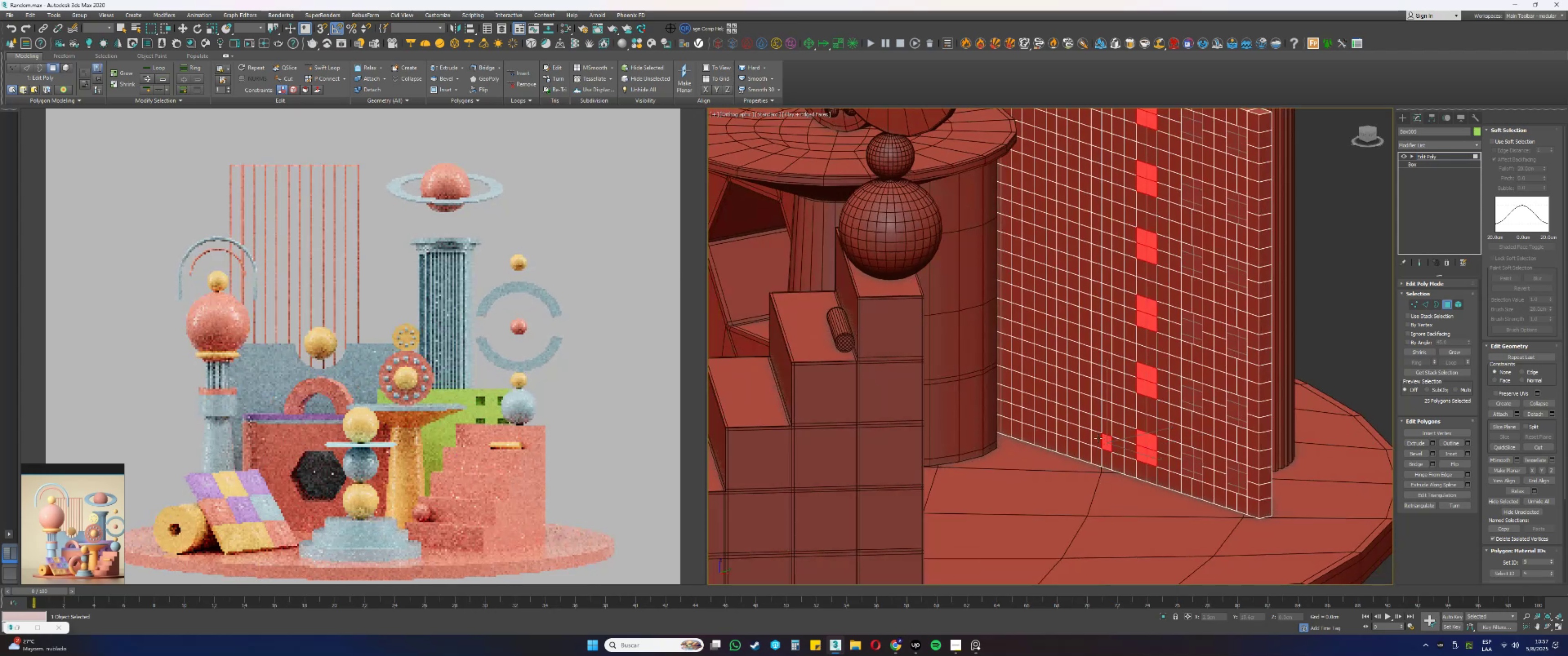 
double_click([1098, 438])
 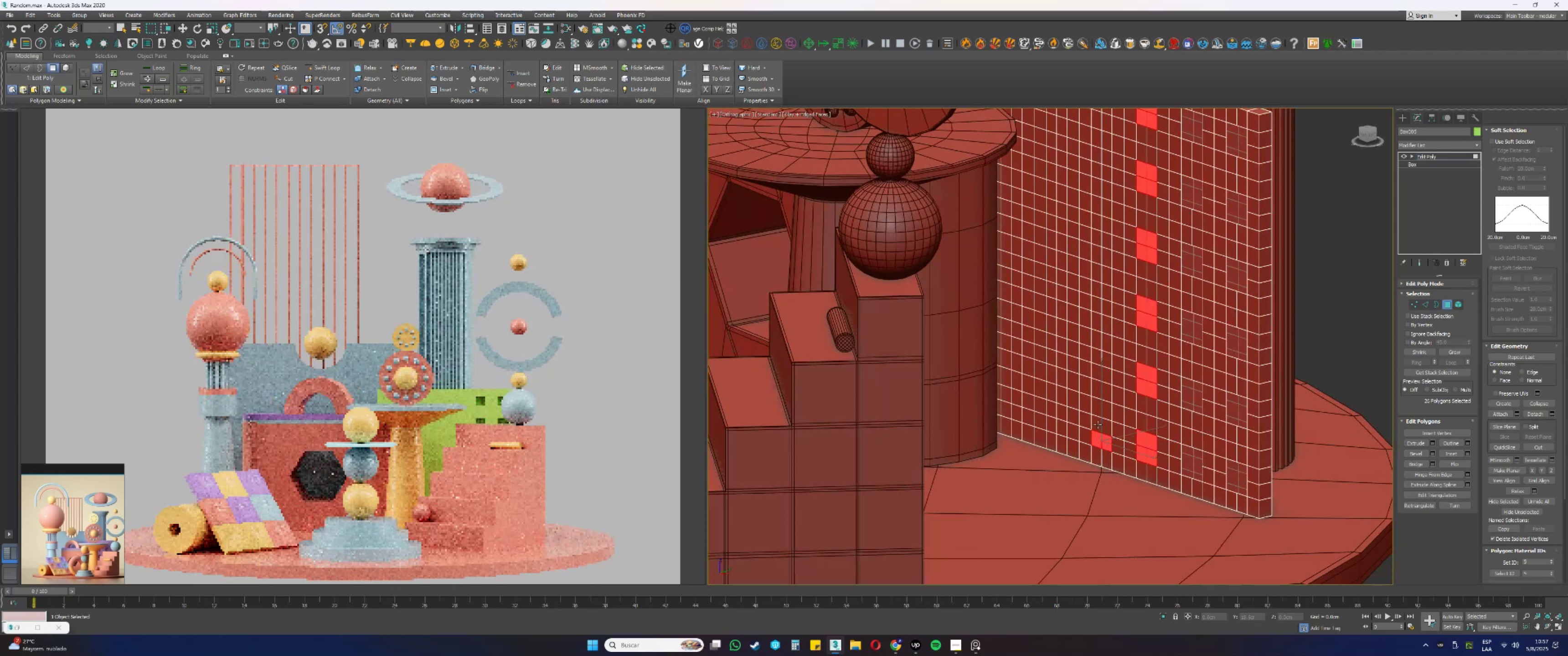 
triple_click([1098, 421])
 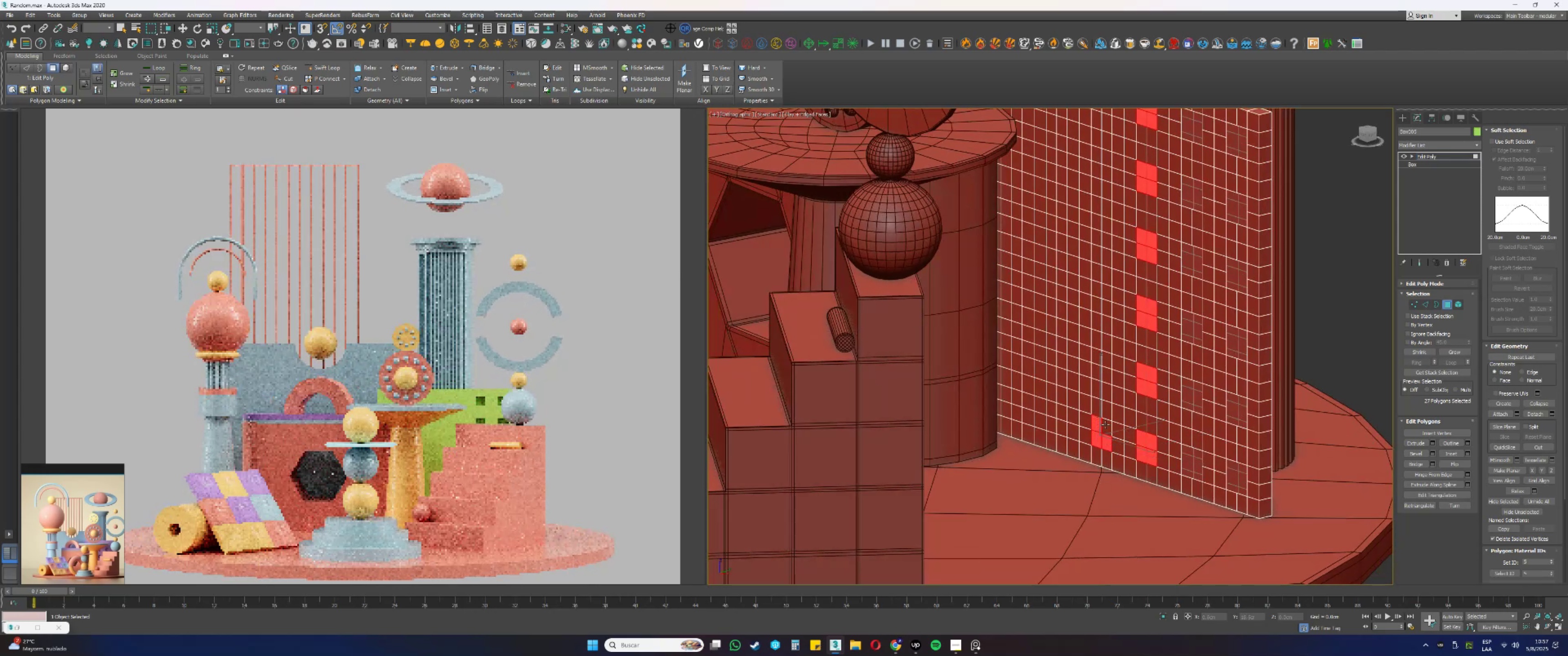 
triple_click([1107, 425])
 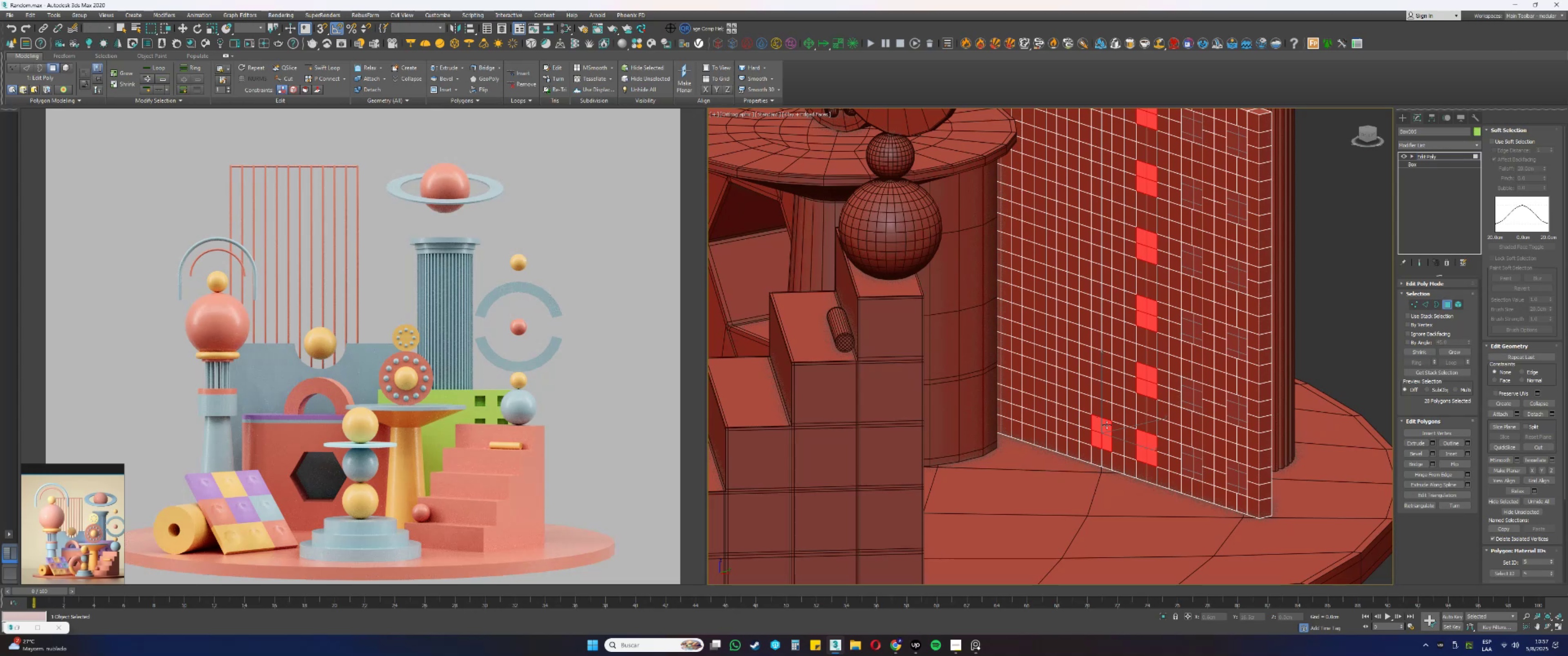 
wait(13.05)
 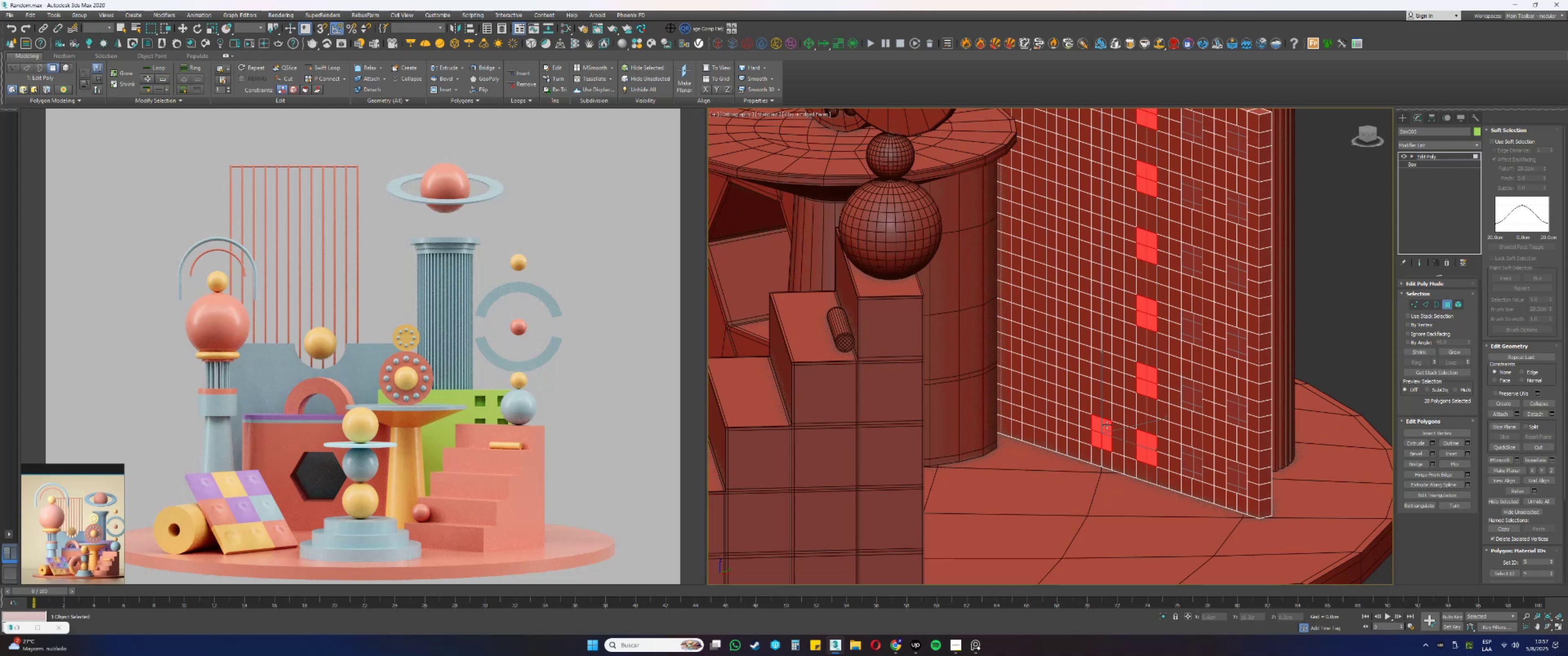 
scroll: coordinate [1111, 365], scroll_direction: up, amount: 1.0
 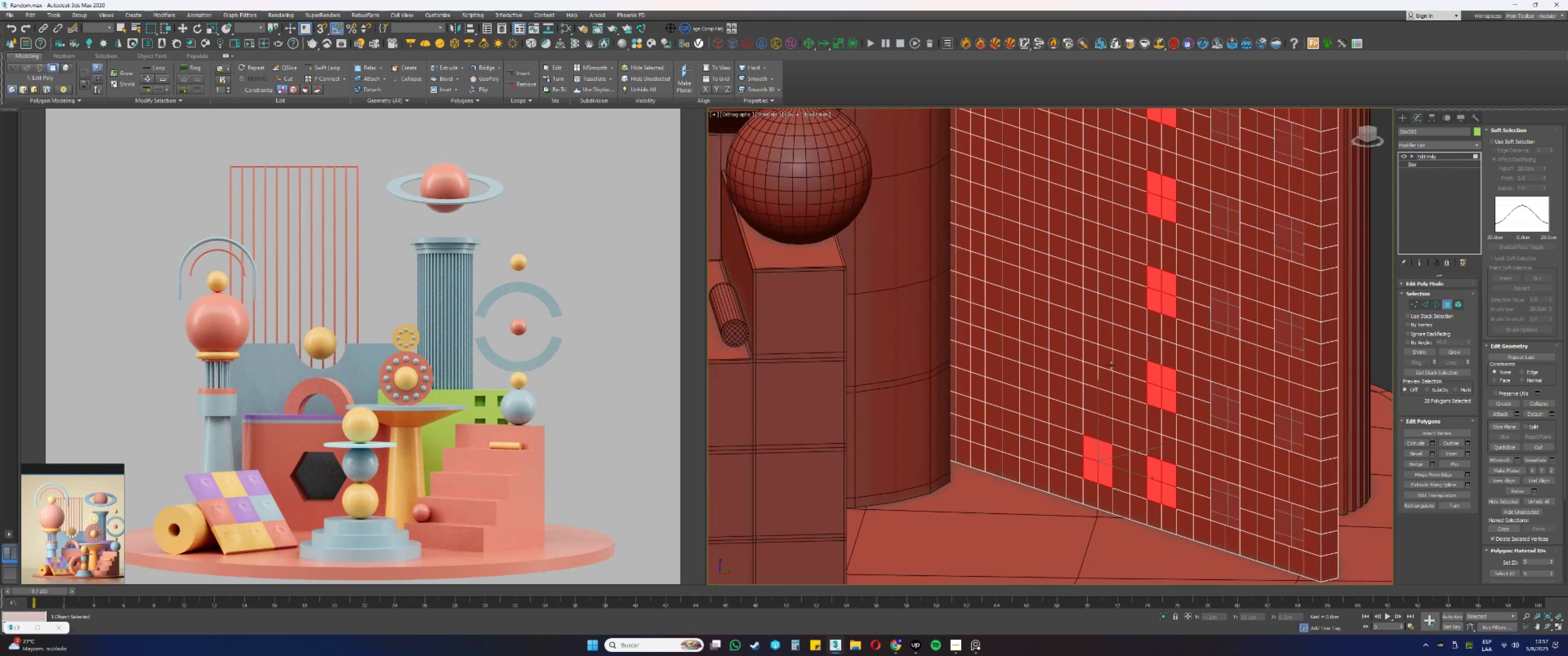 
hold_key(key=ControlLeft, duration=1.52)
left_click([1094, 358])
 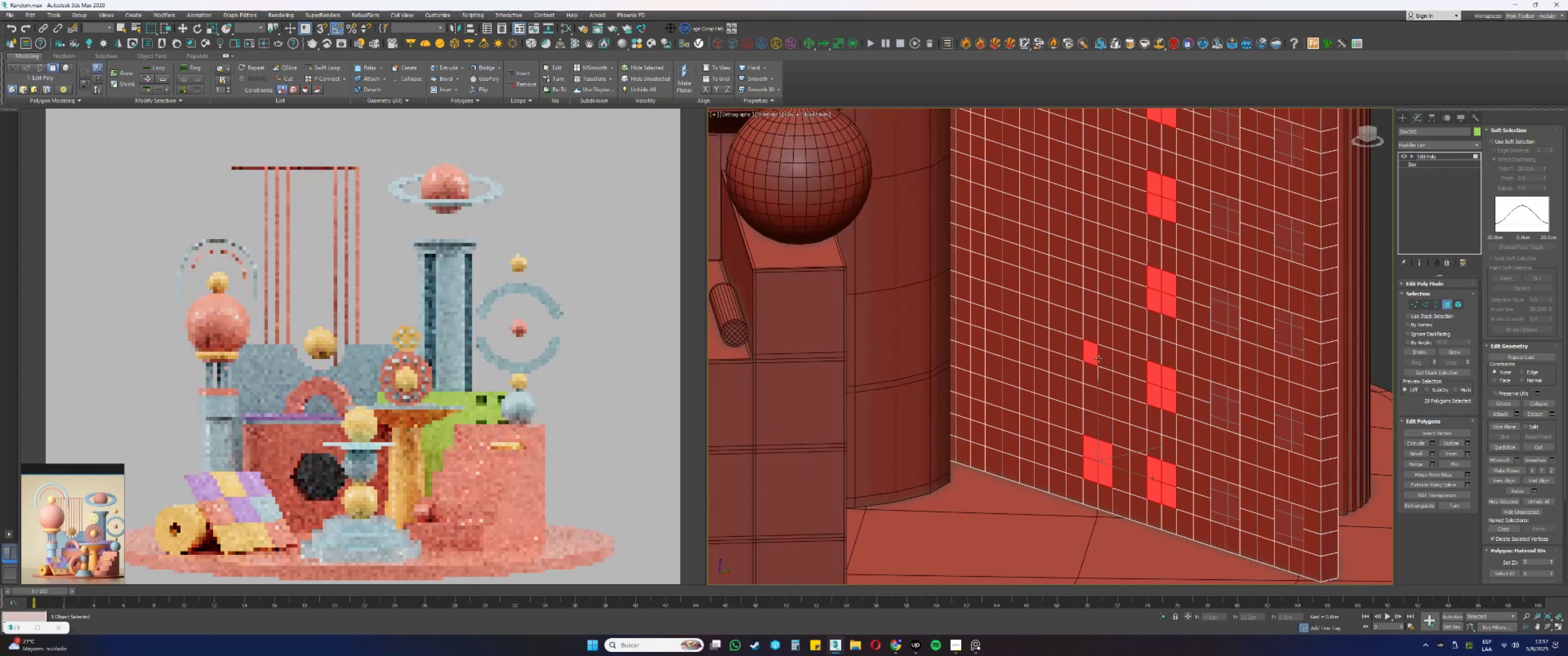 
double_click([1103, 359])
 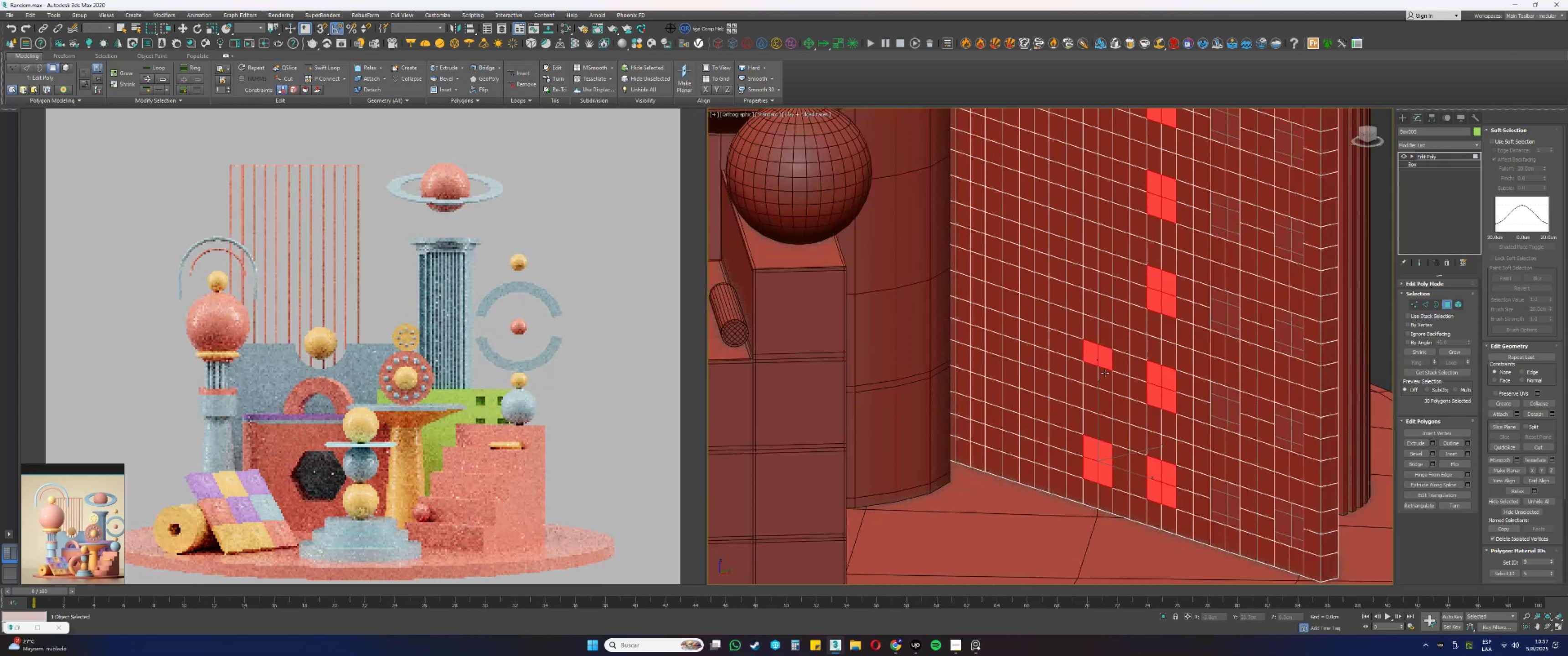 
left_click([1105, 373])
 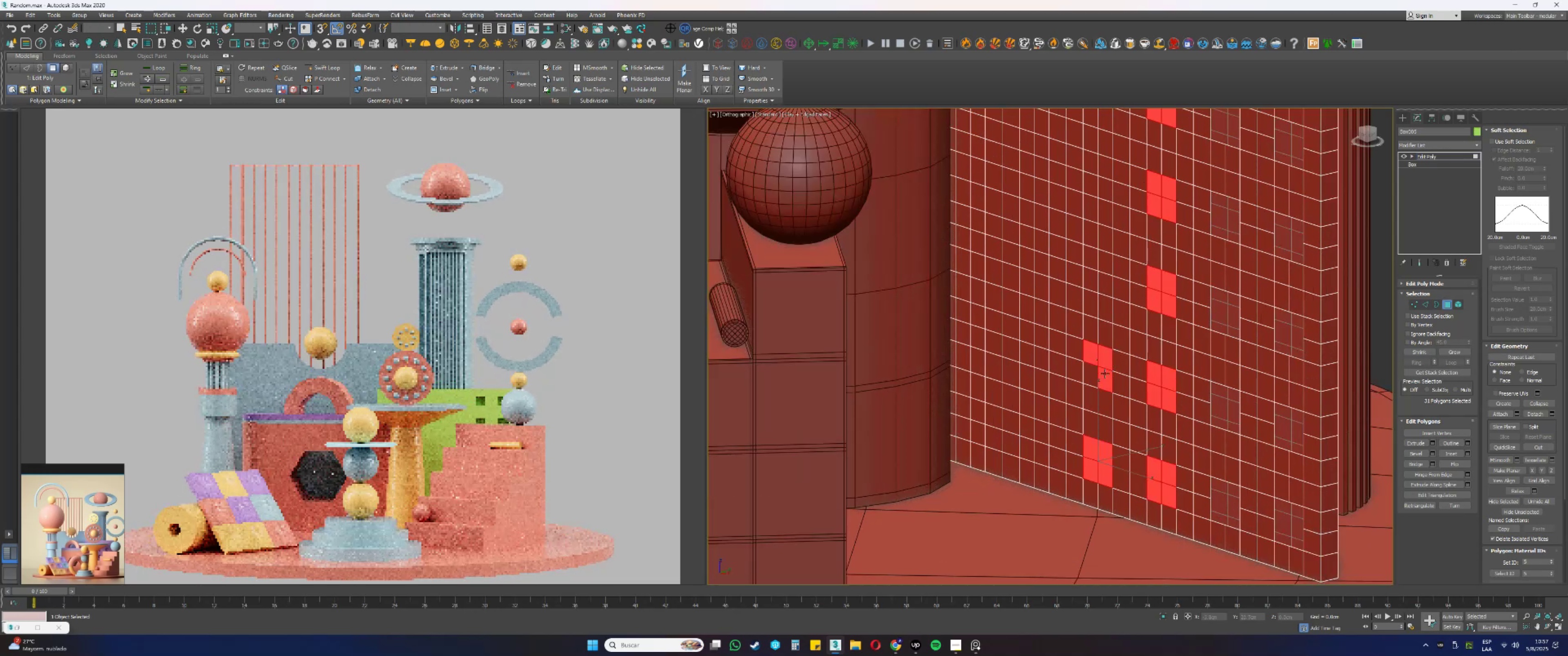 
key(Control+ControlLeft)
 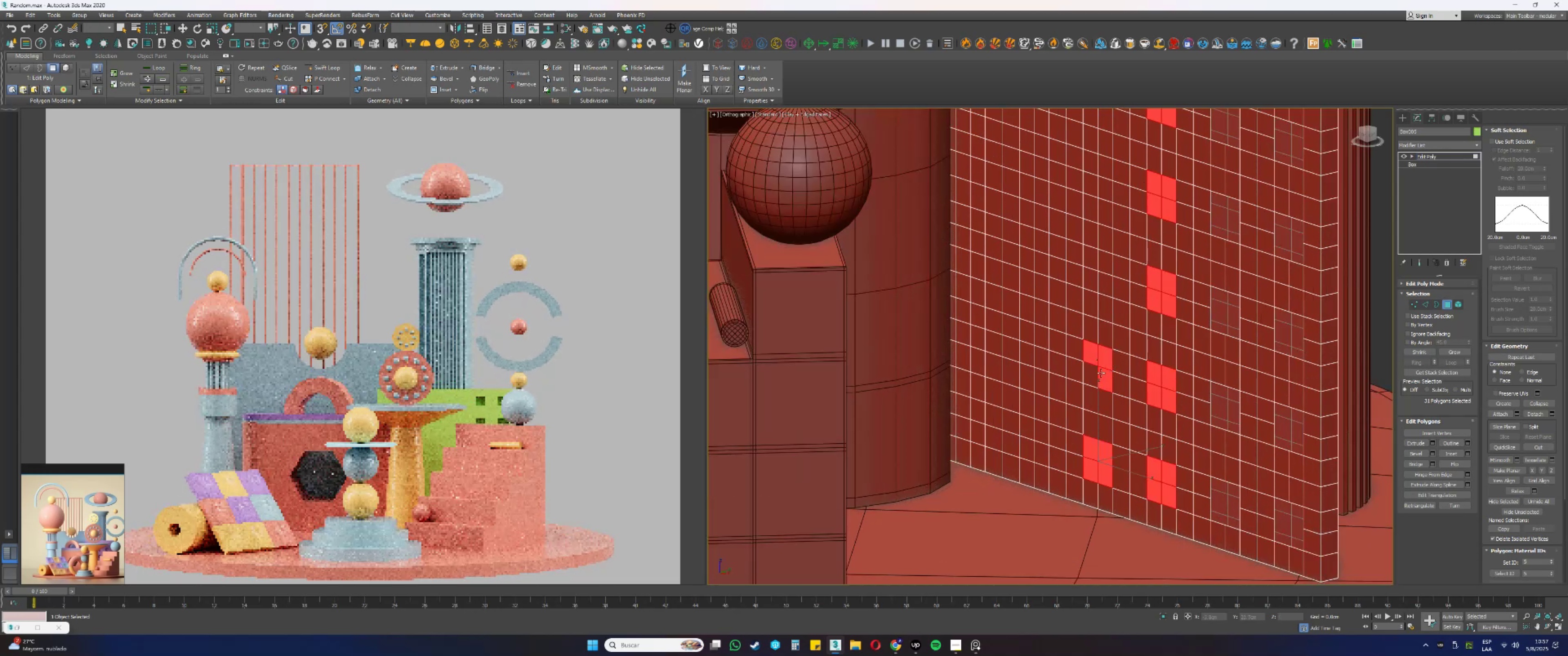 
key(Control+ControlLeft)
 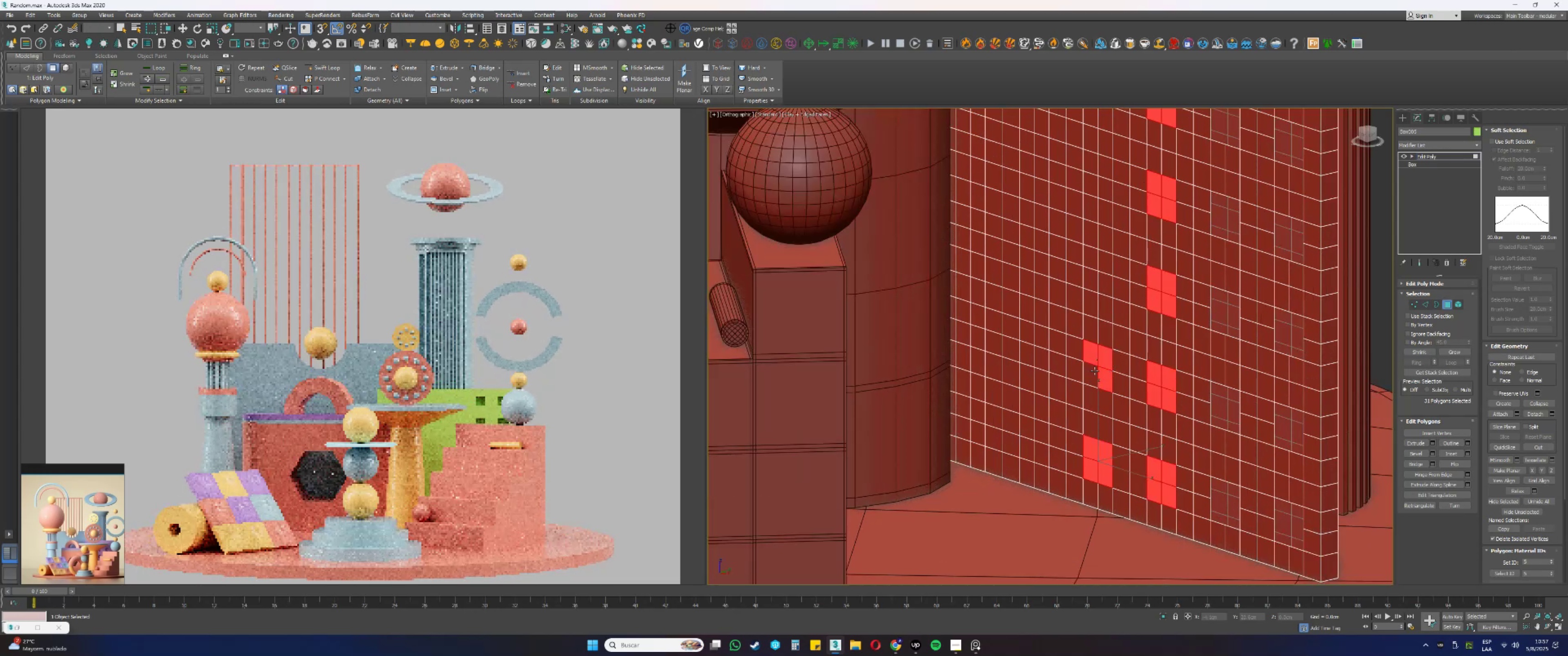 
key(Control+ControlLeft)
 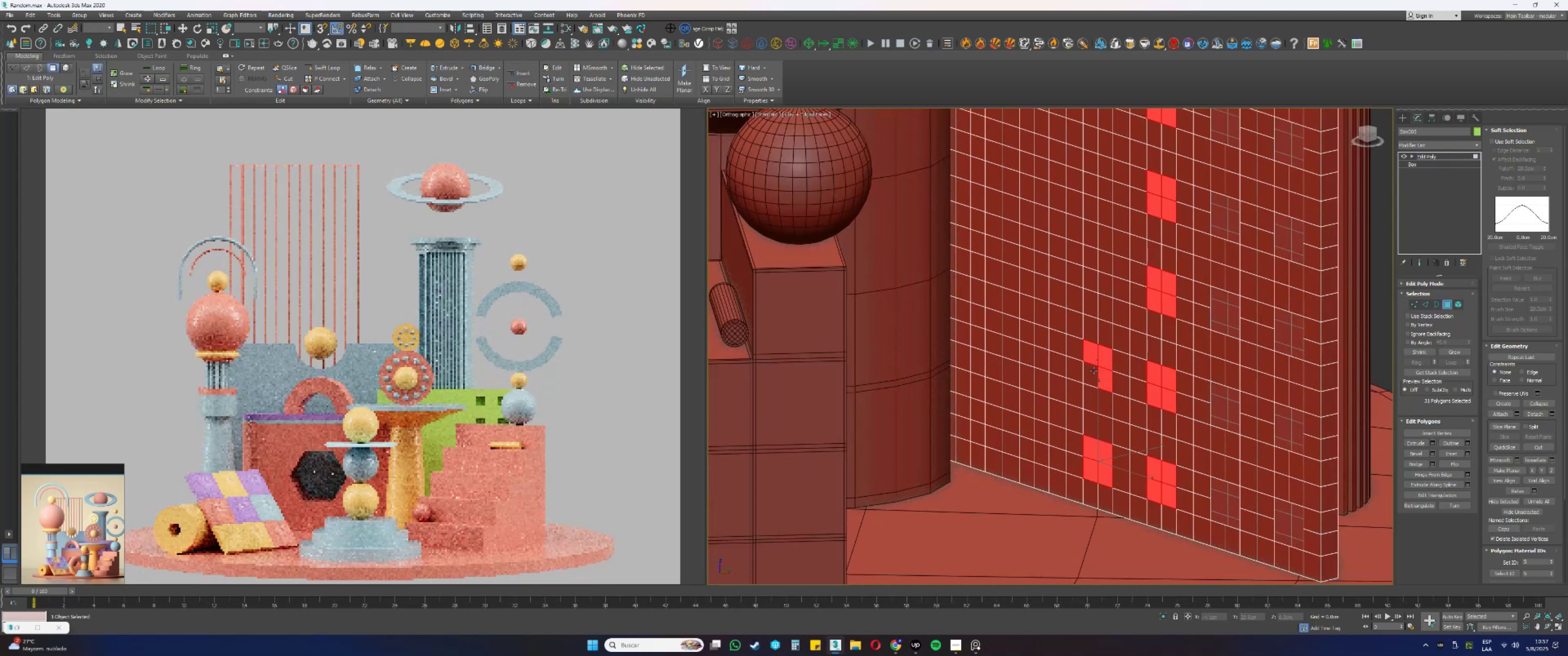 
key(Control+ControlLeft)
 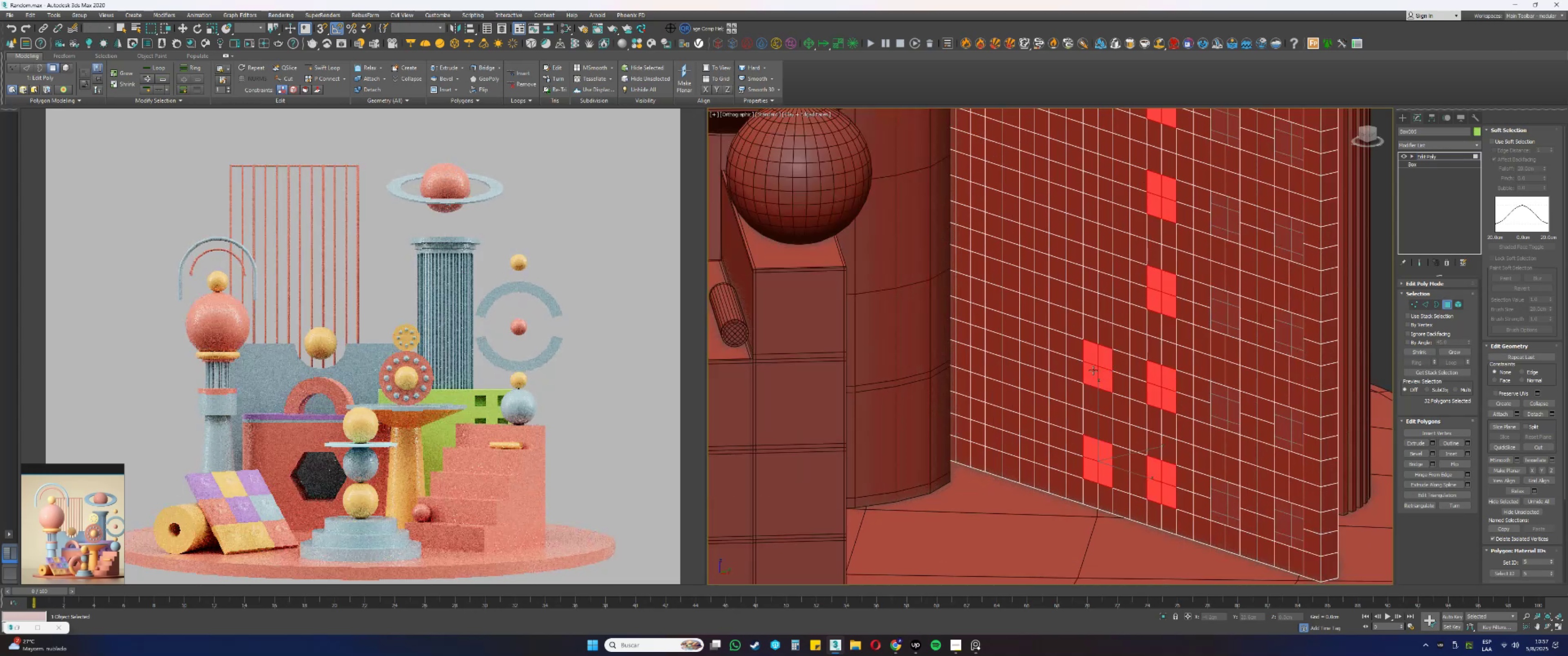 
double_click([1093, 370])
 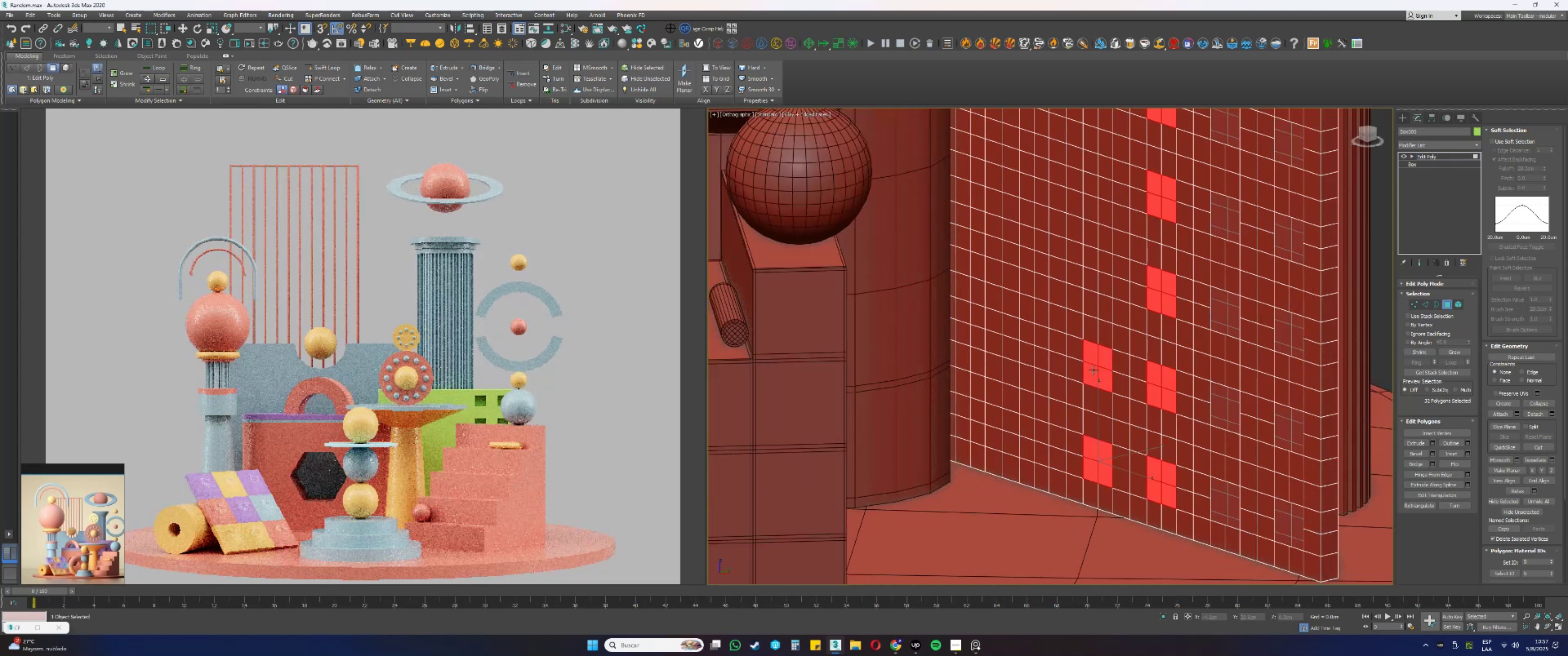 
key(Control+ControlLeft)
 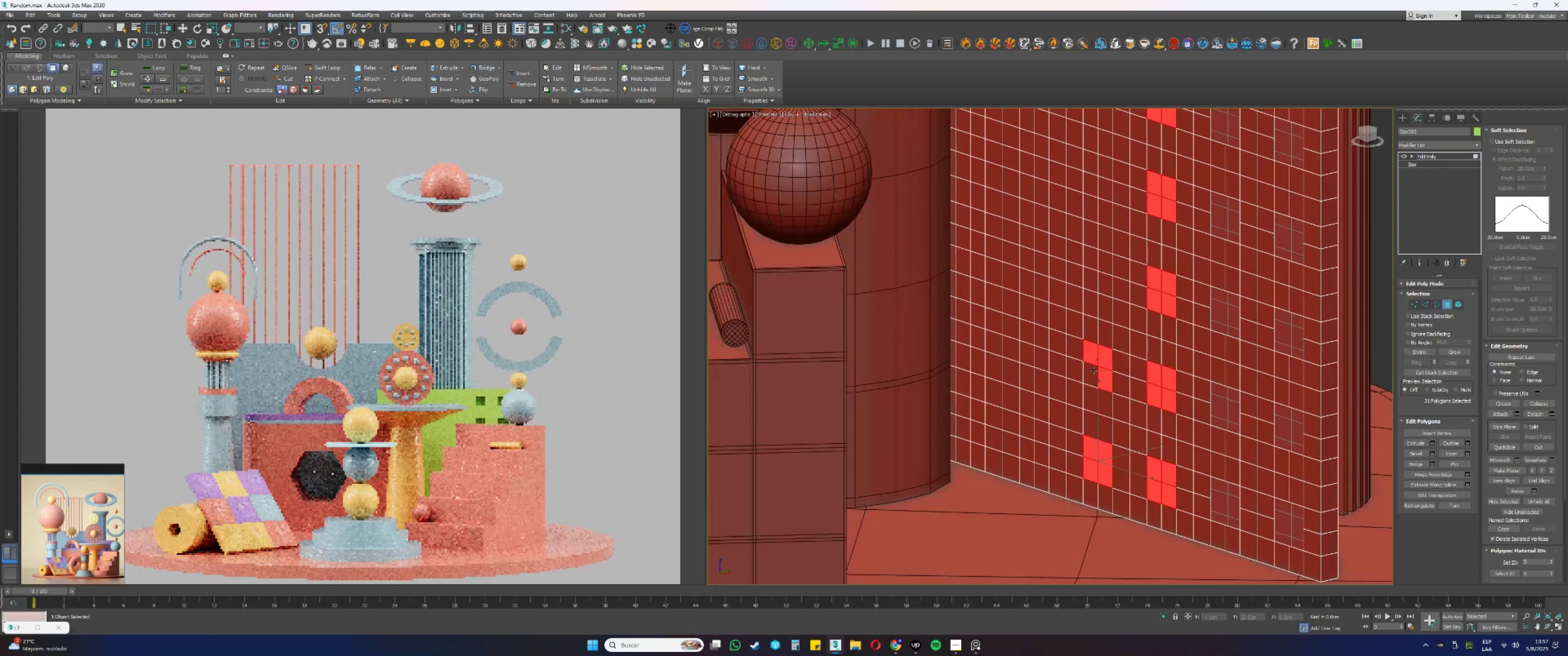 
key(Control+ControlLeft)
 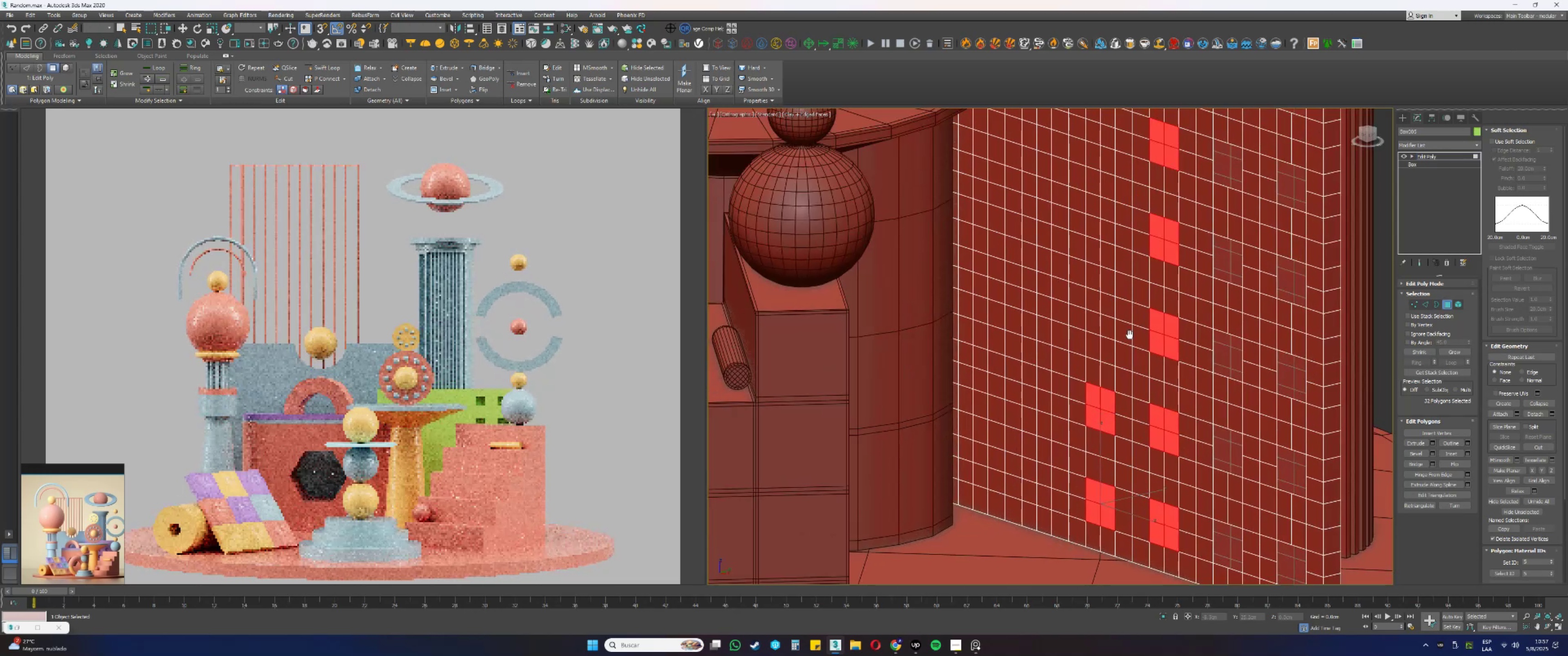 
hold_key(key=ControlLeft, duration=1.2)
left_click([1112, 351])
 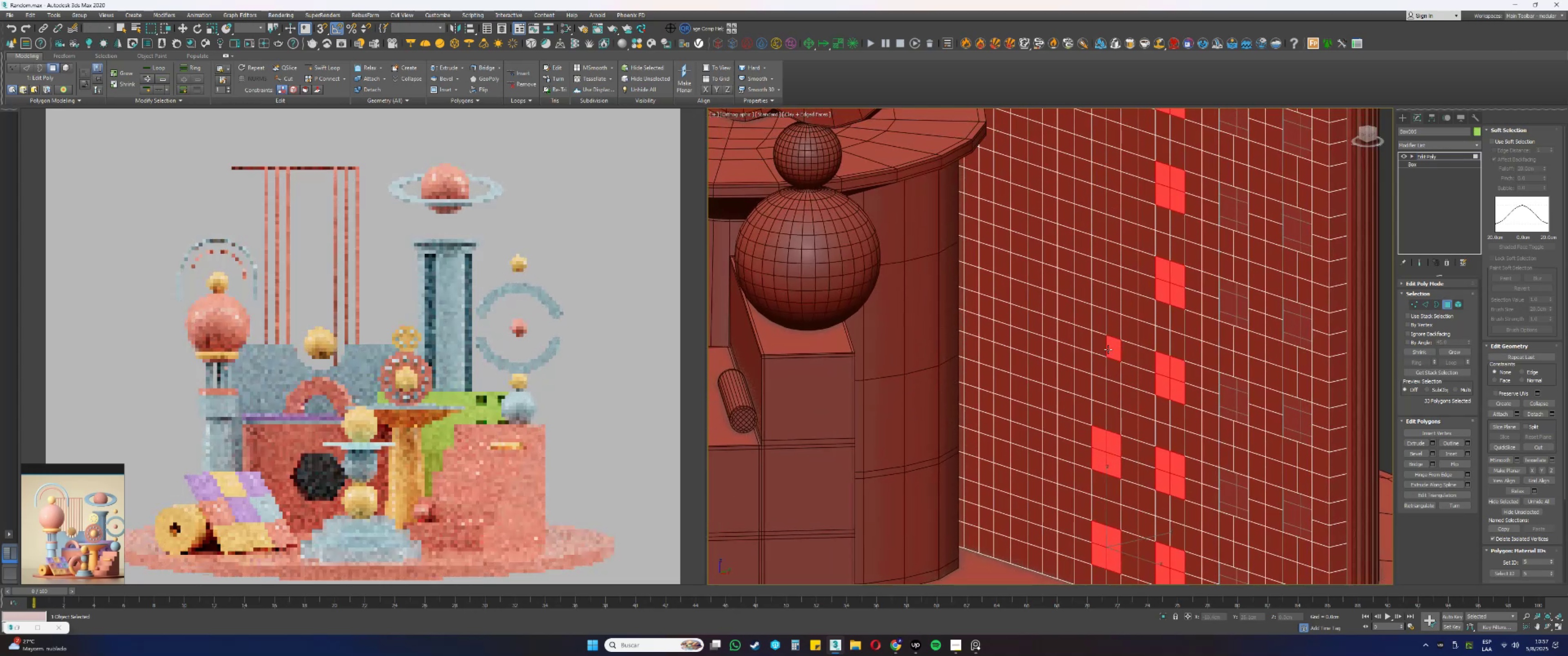 
double_click([1101, 346])
 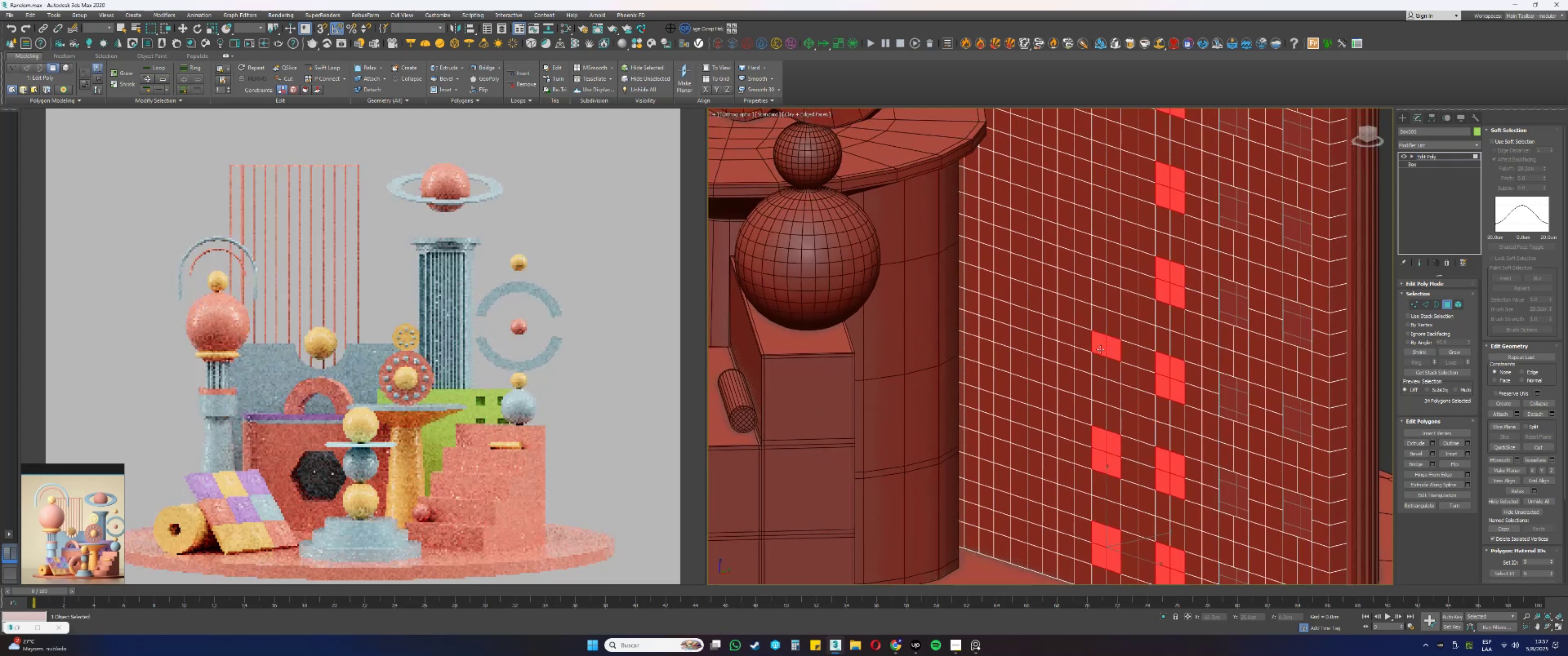 
triple_click([1101, 361])
 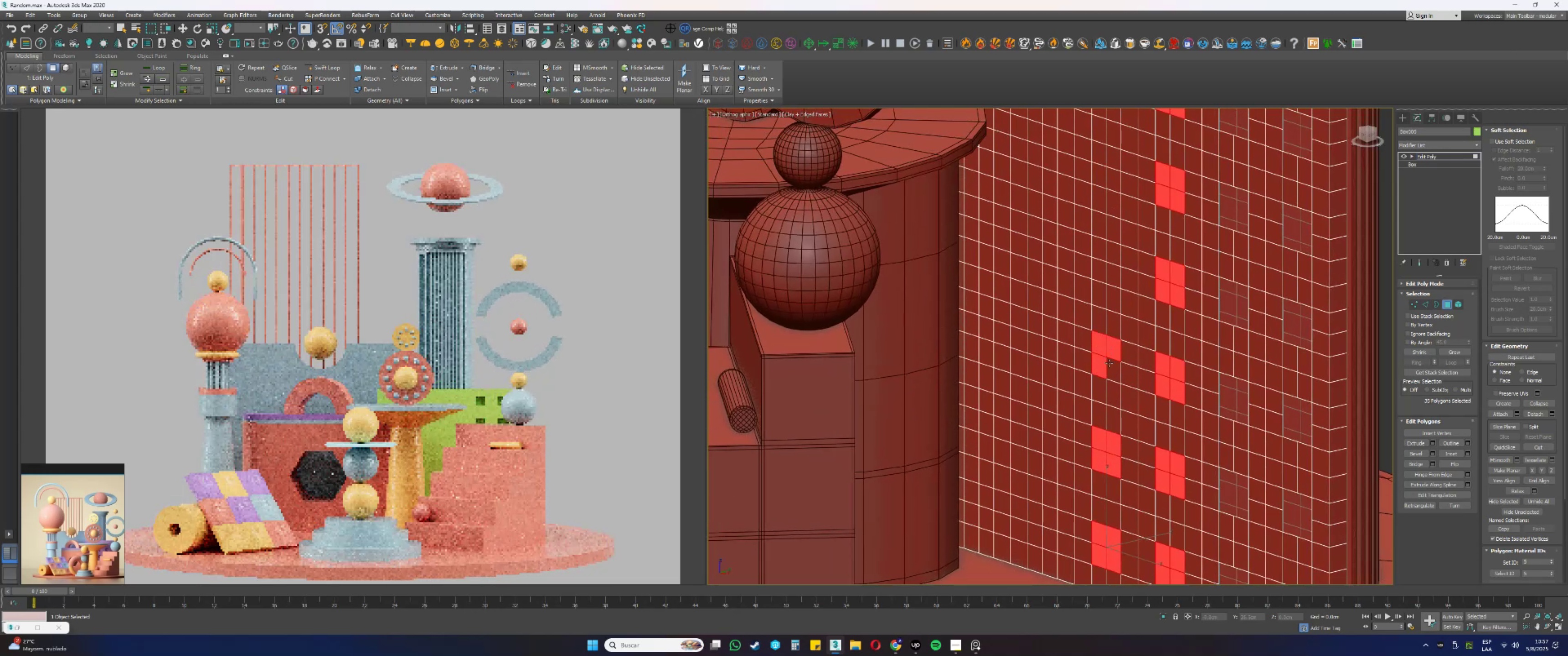 
triple_click([1114, 364])
 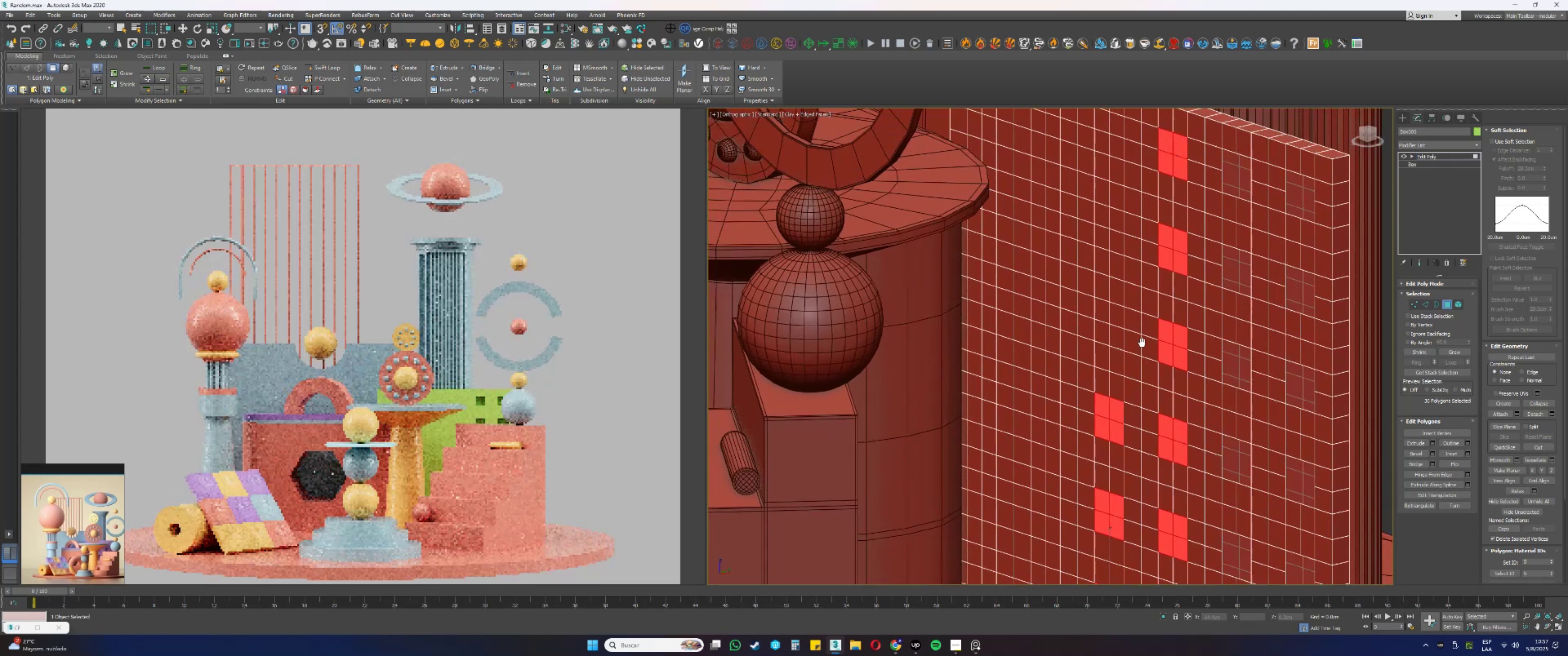 
hold_key(key=ControlLeft, duration=1.5)
left_click([1121, 382])
 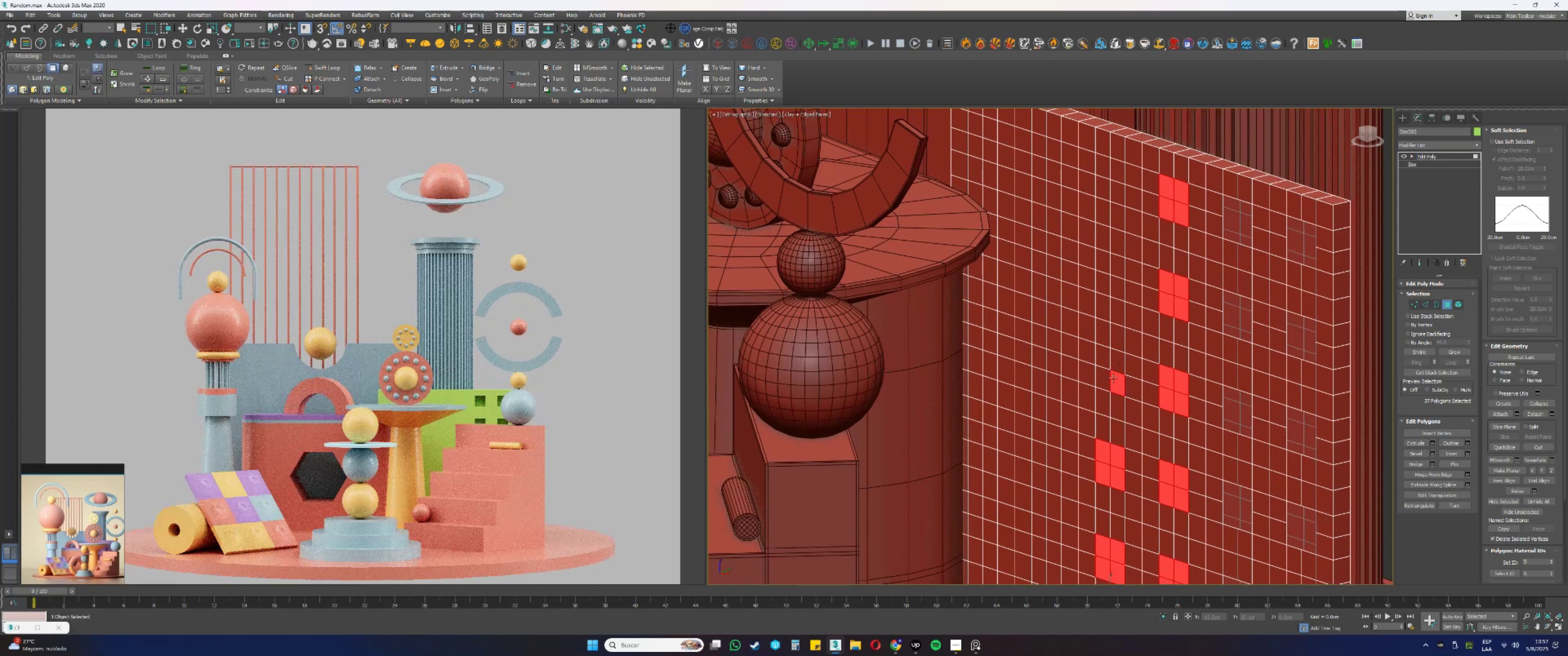 
double_click([1109, 376])
 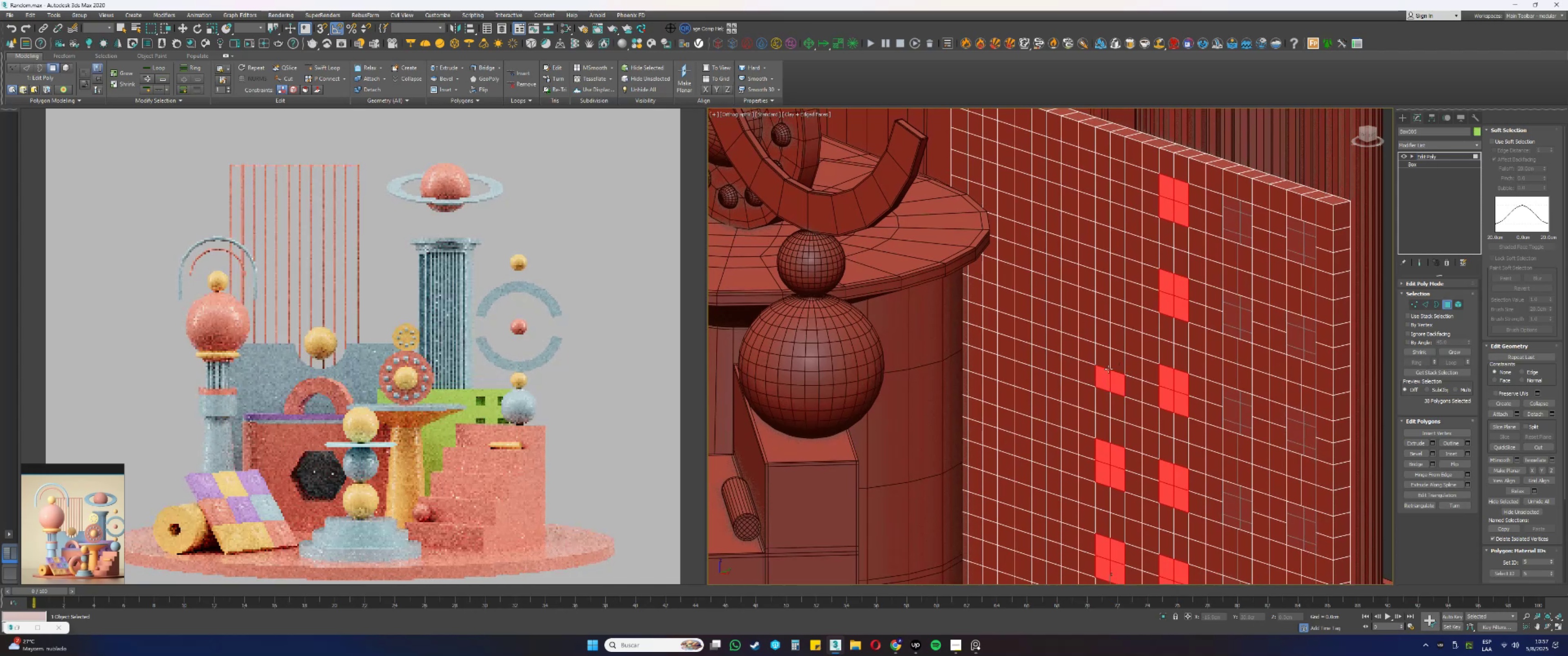 
triple_click([1108, 358])
 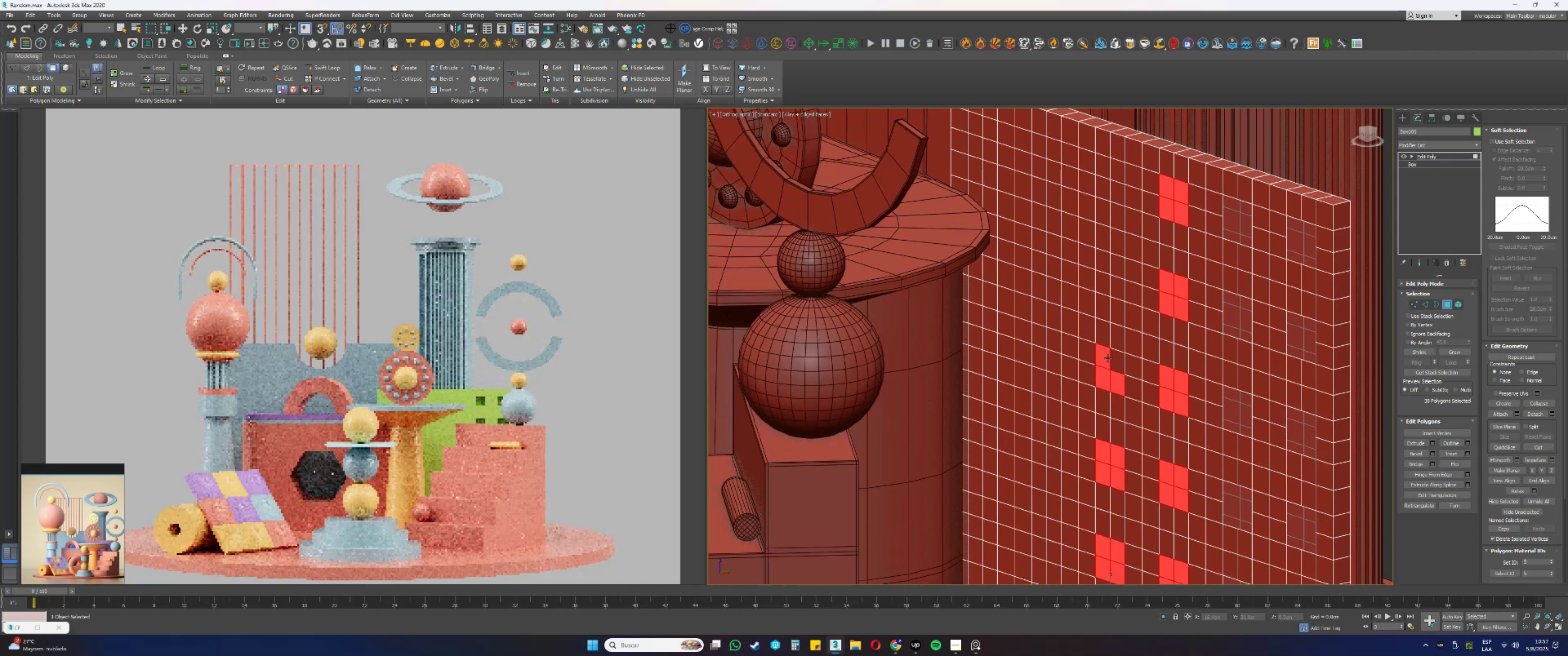 
key(Control+ControlLeft)
 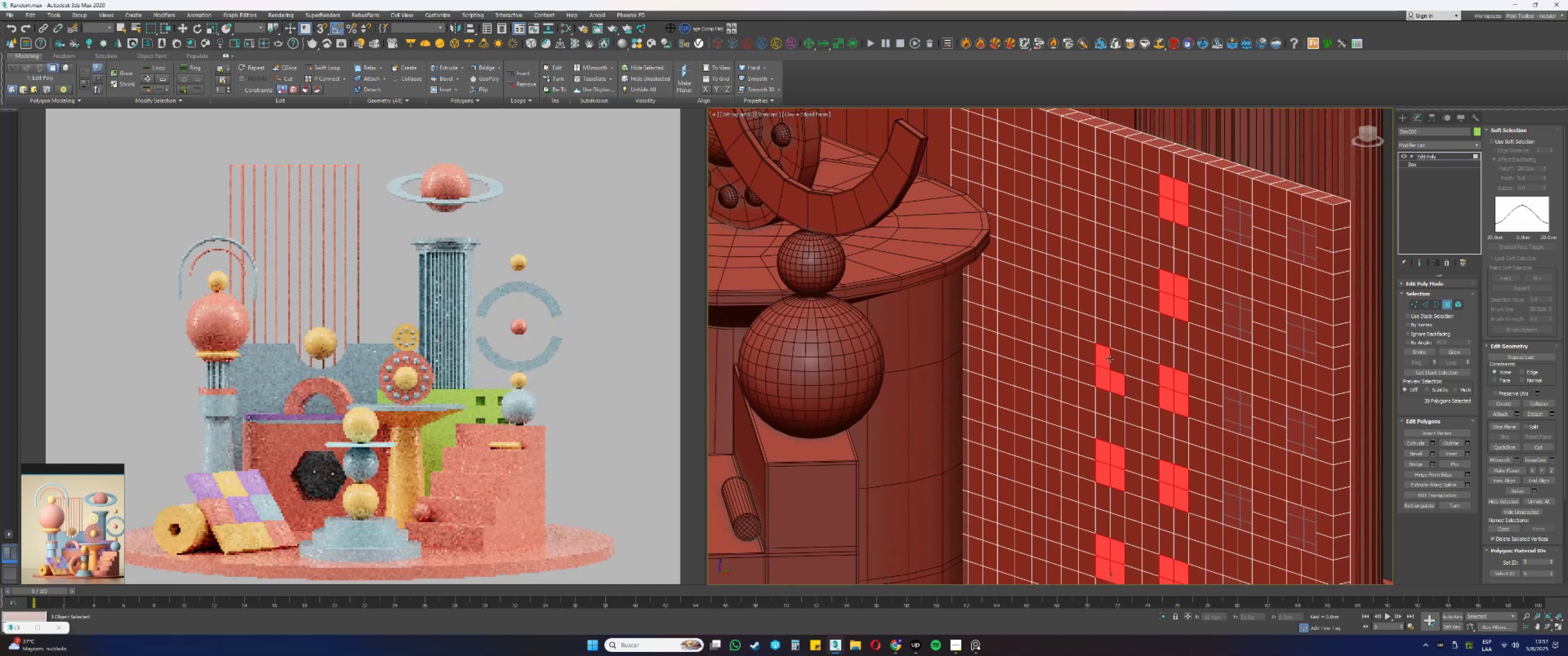 
key(Control+ControlLeft)
 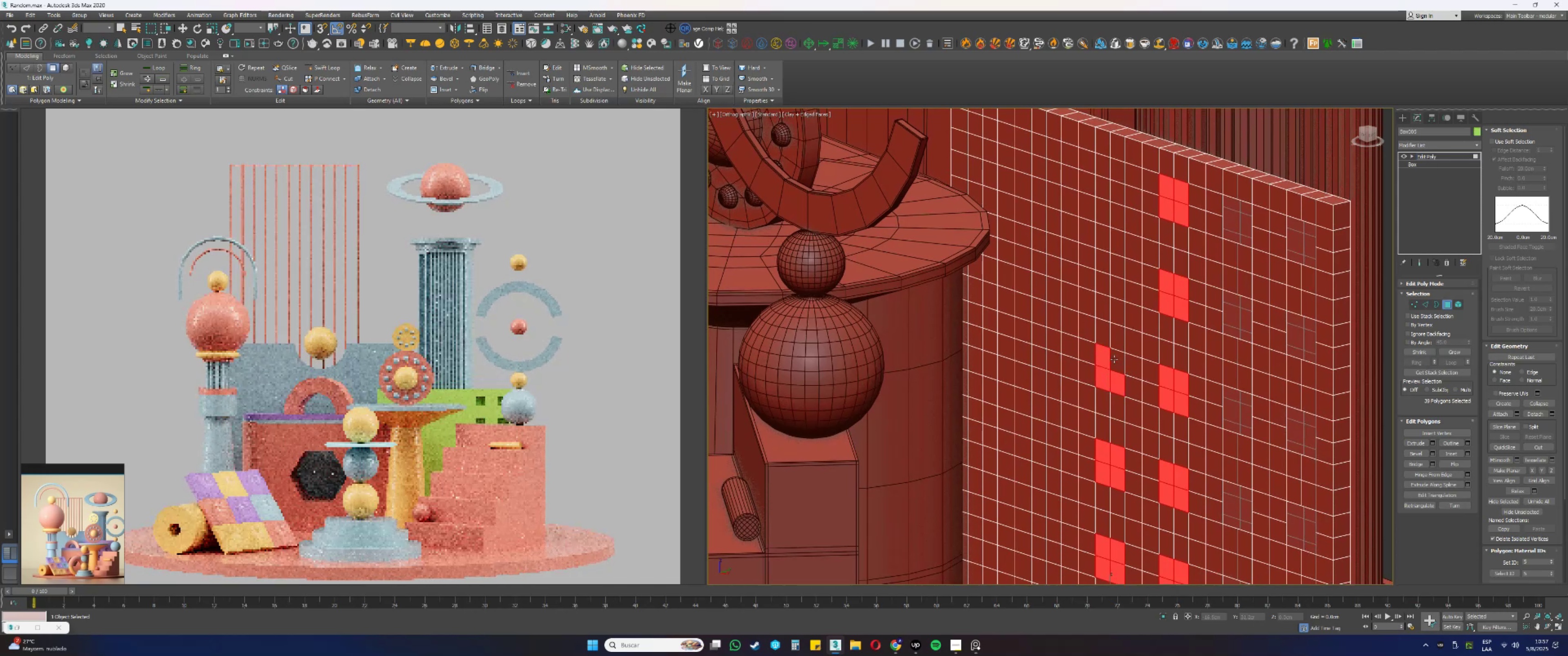 
key(Control+ControlLeft)
 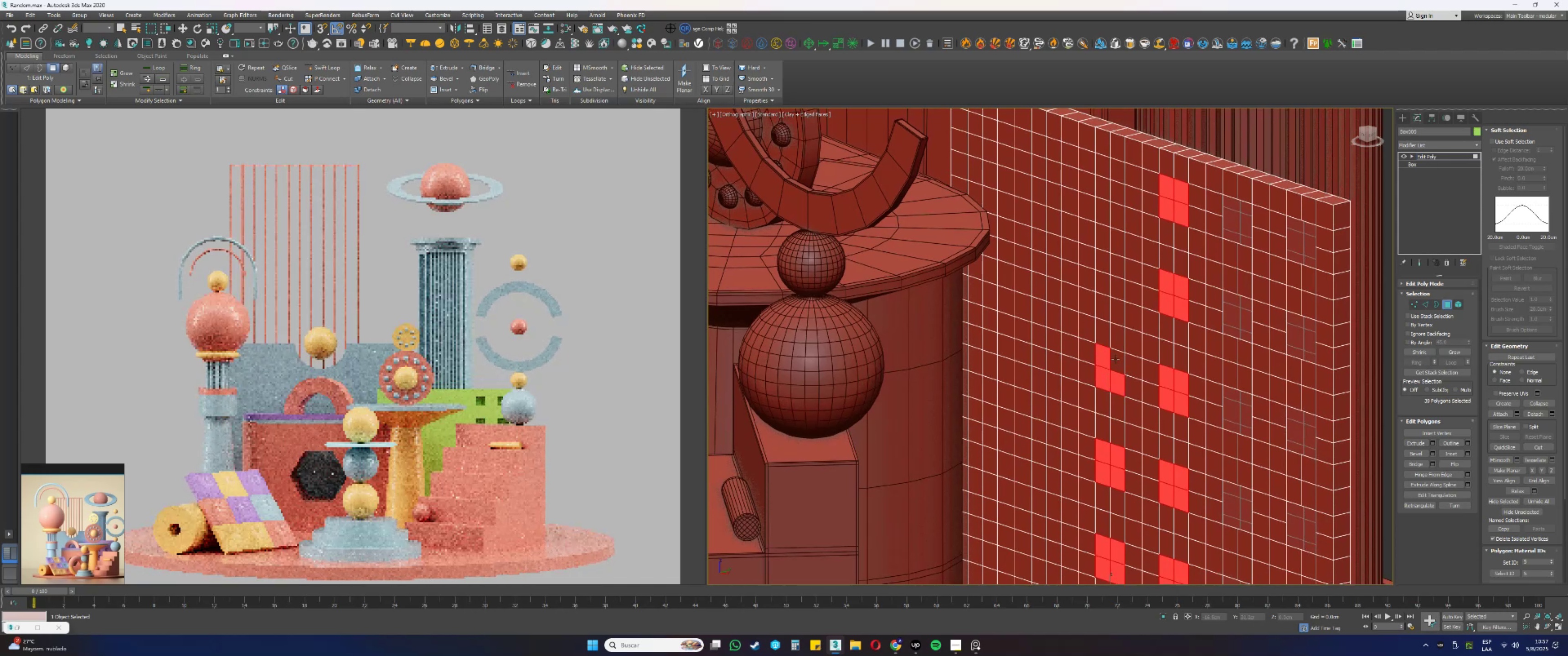 
key(Control+ControlLeft)
 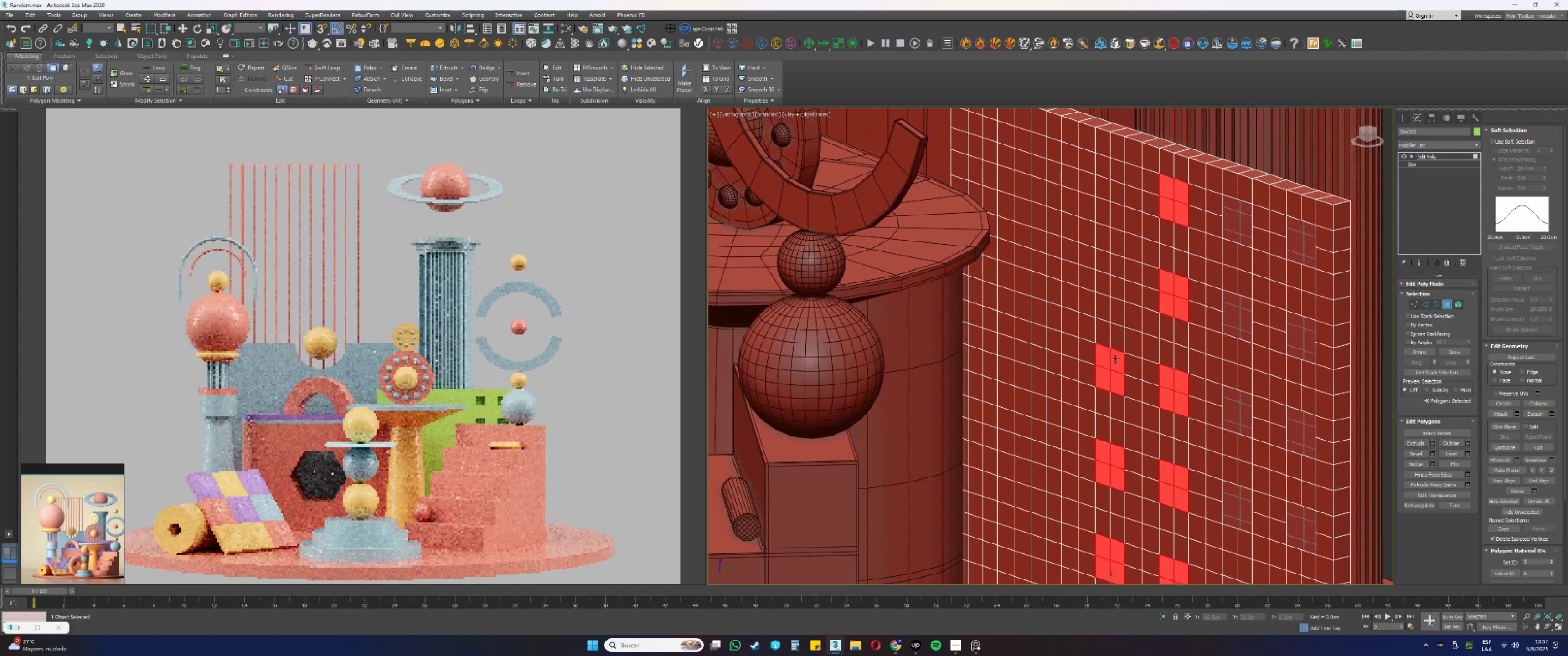 
key(Control+ControlLeft)
 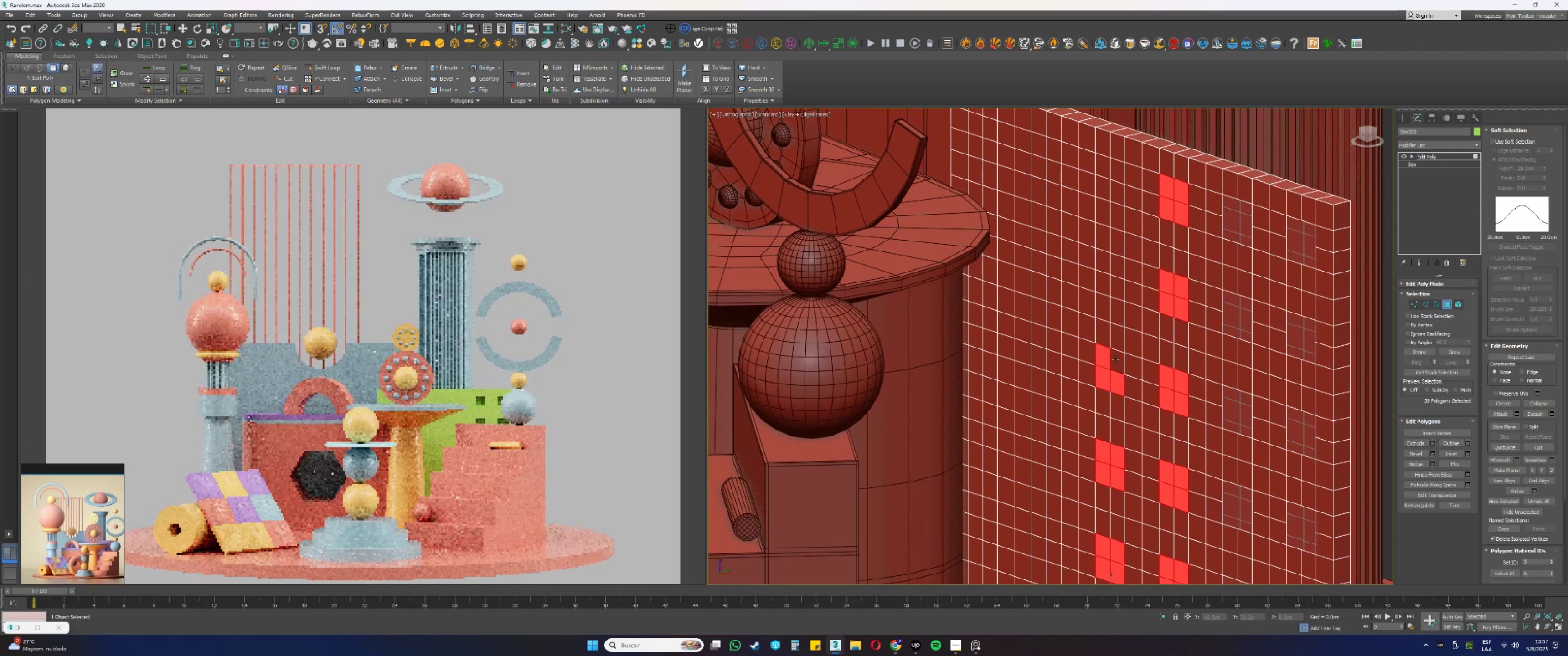 
key(Control+ControlLeft)
 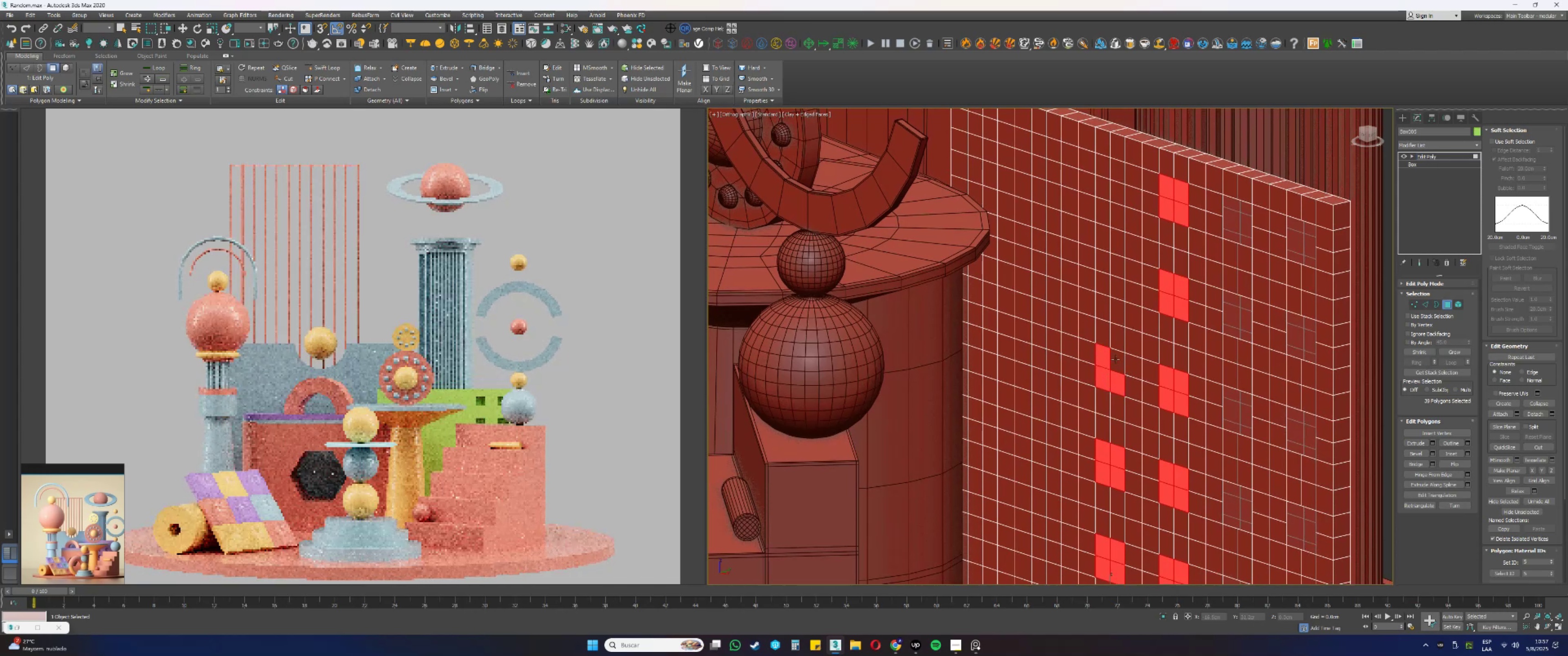 
triple_click([1115, 359])
 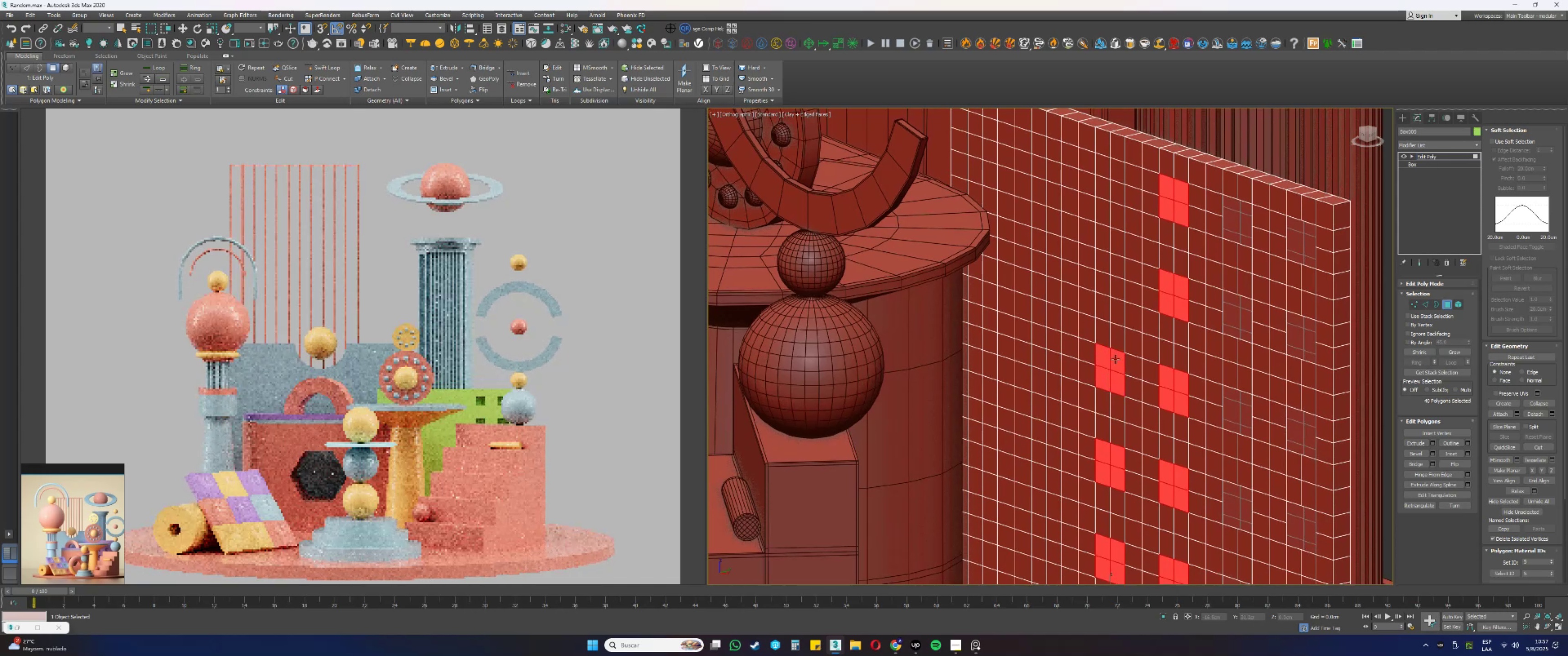 
key(Control+ControlLeft)
 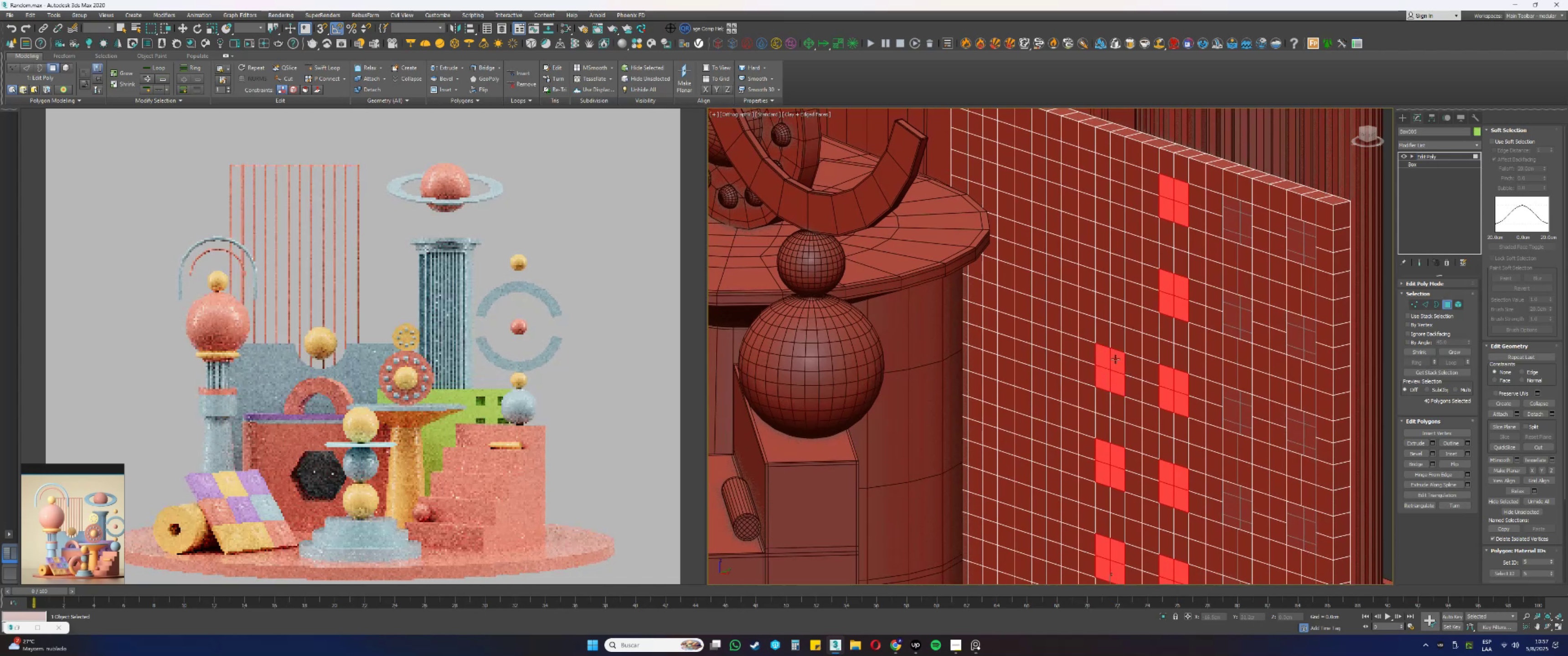 
key(Control+ControlLeft)
 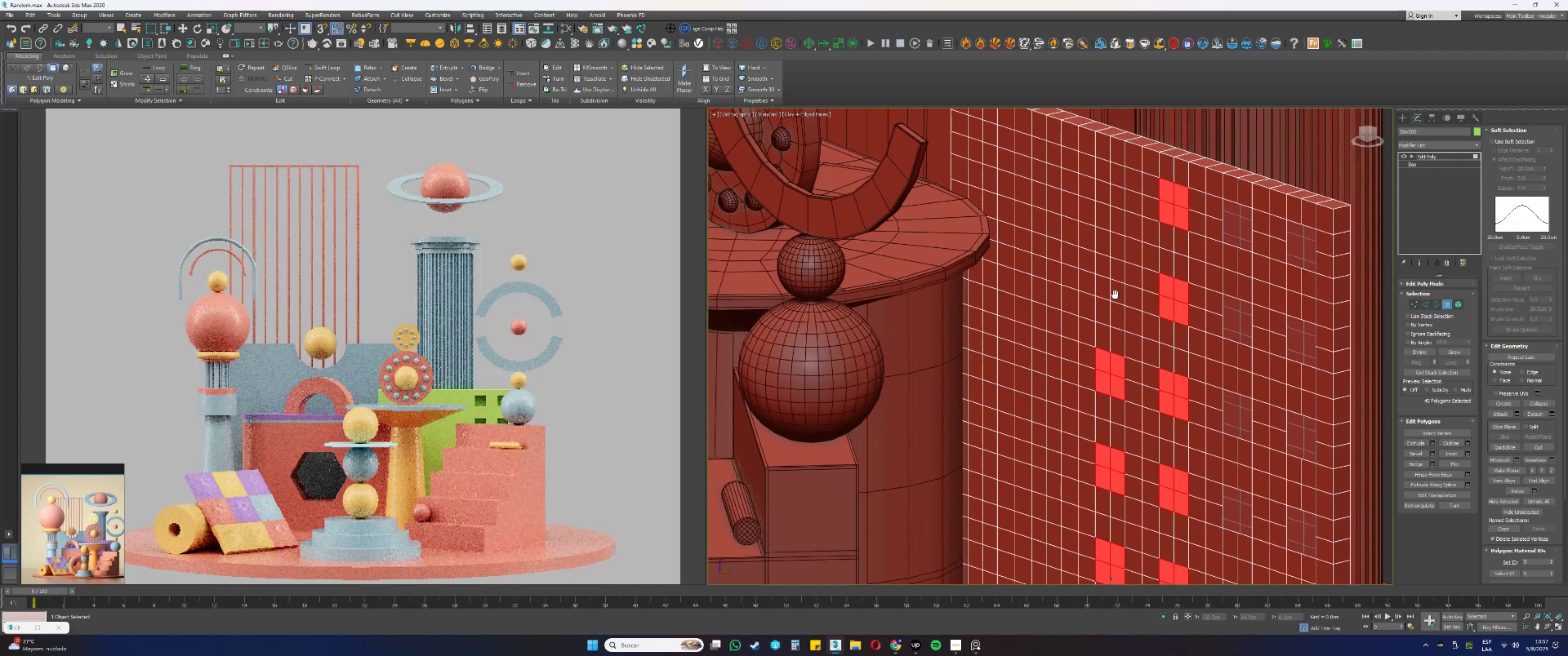 
hold_key(key=ControlLeft, duration=1.5)
left_click([1131, 340])
 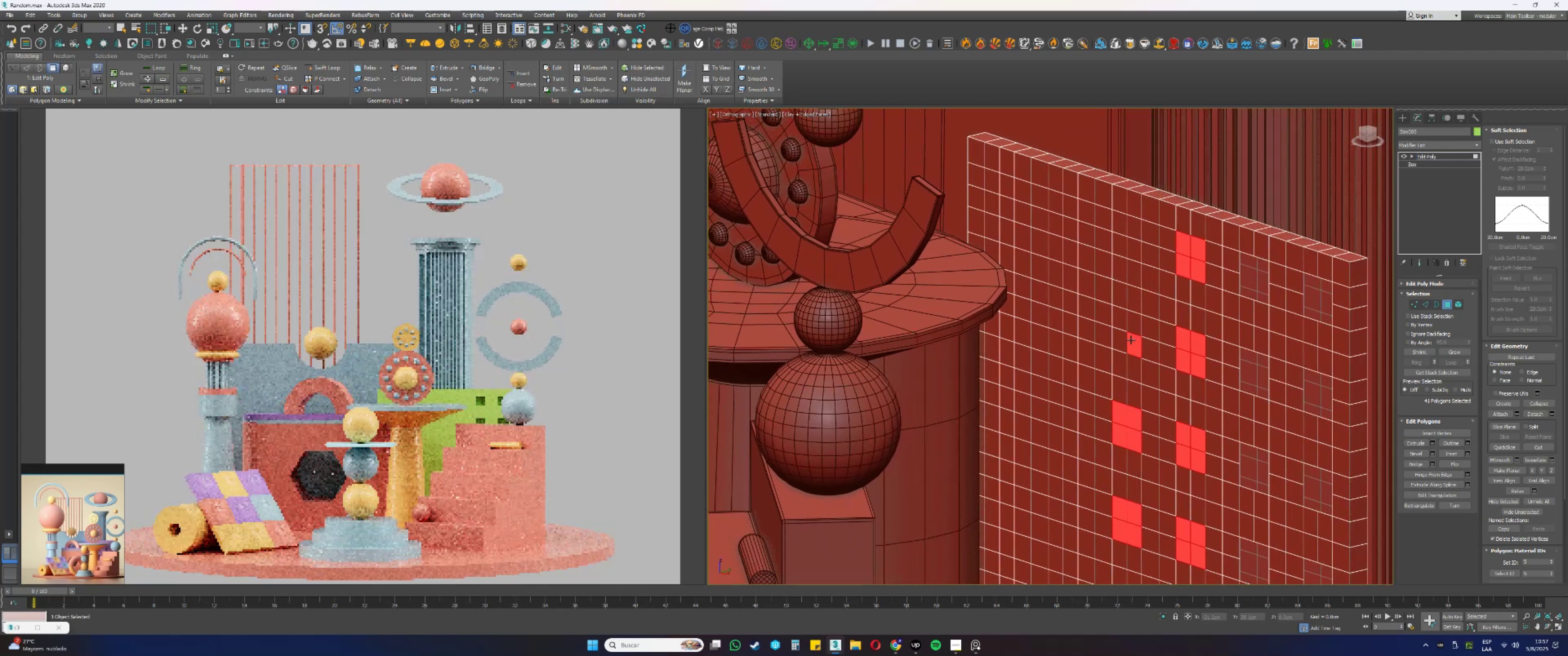 
double_click([1130, 339])
 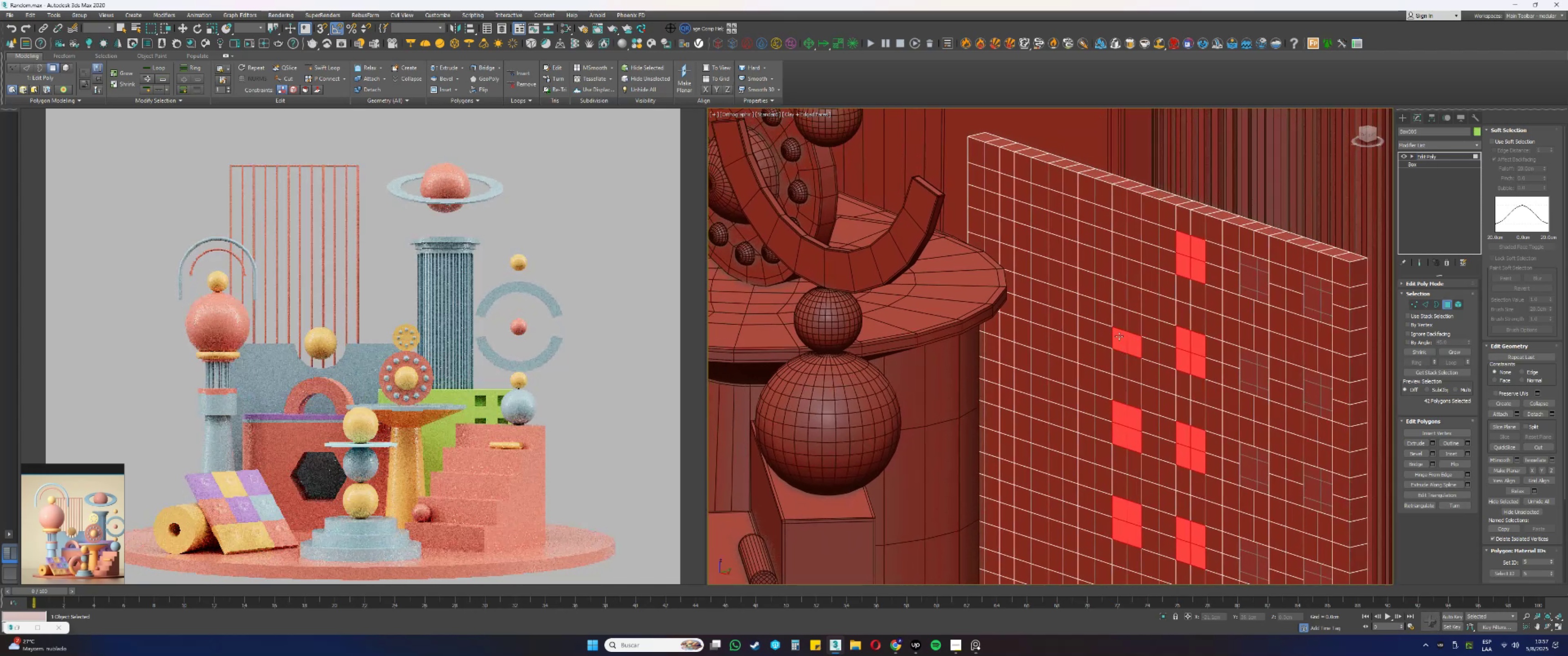 
triple_click([1120, 318])
 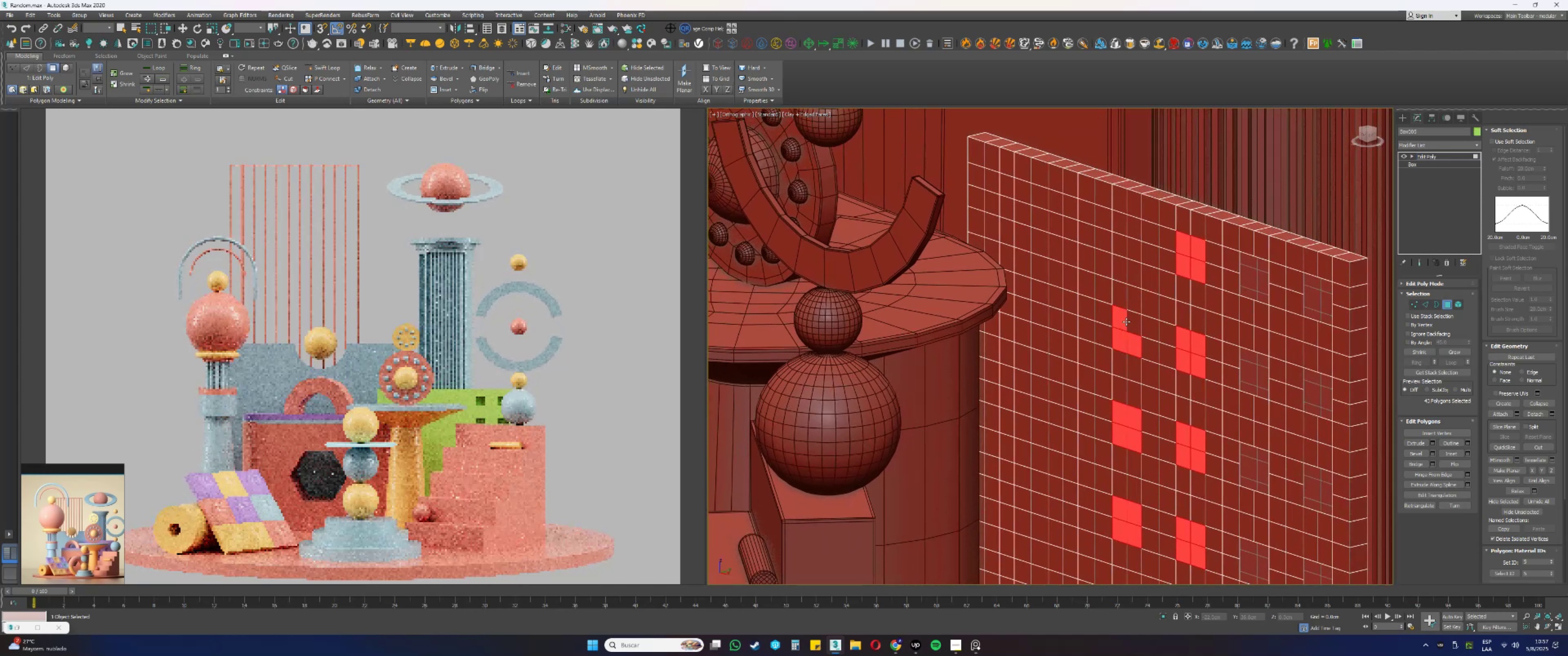 
key(Control+ControlLeft)
 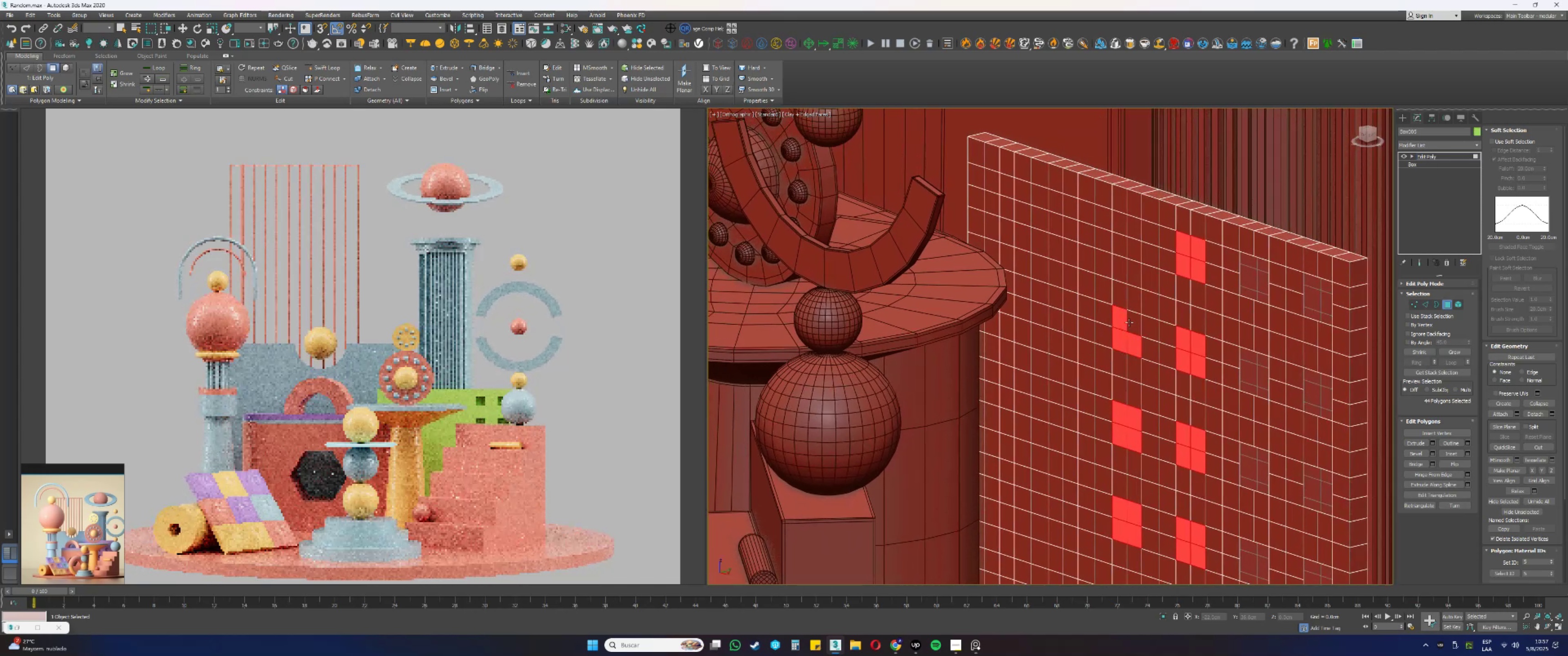 
key(Control+ControlLeft)
 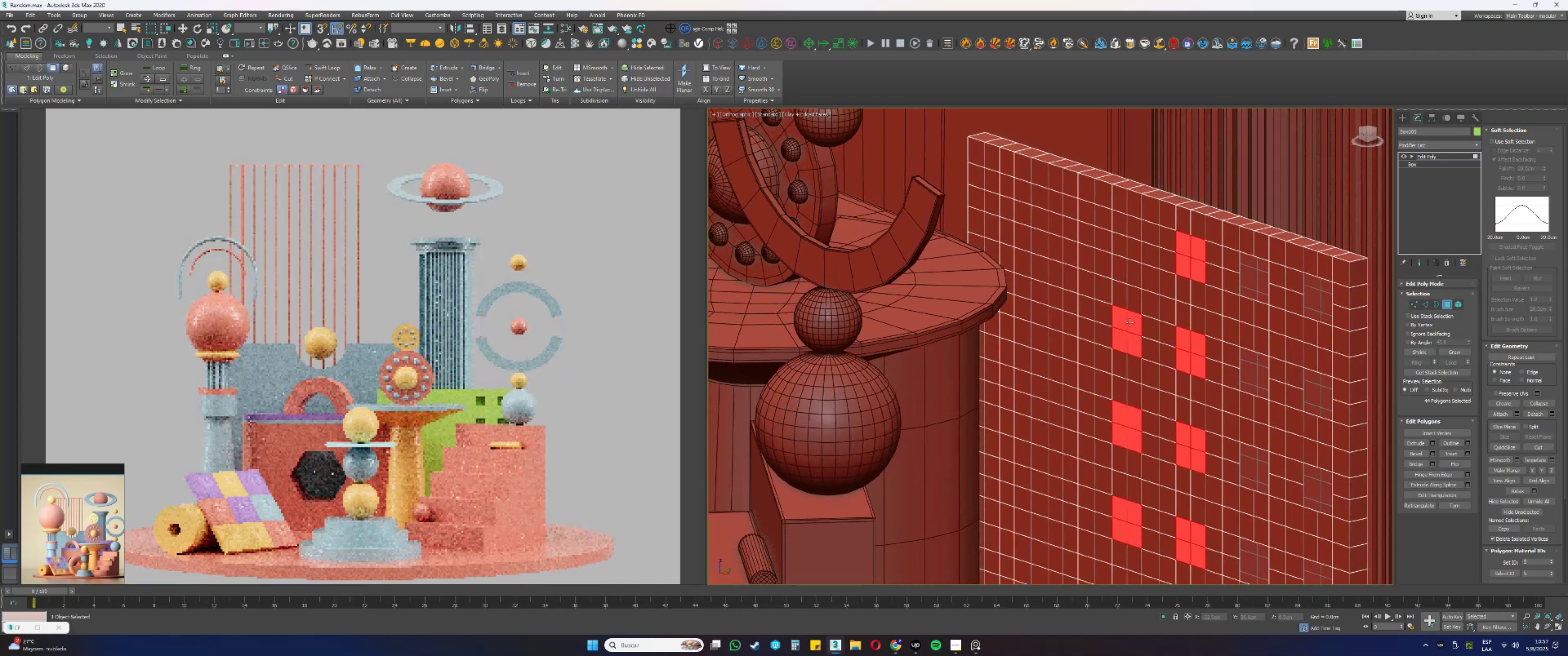 
key(F3)
 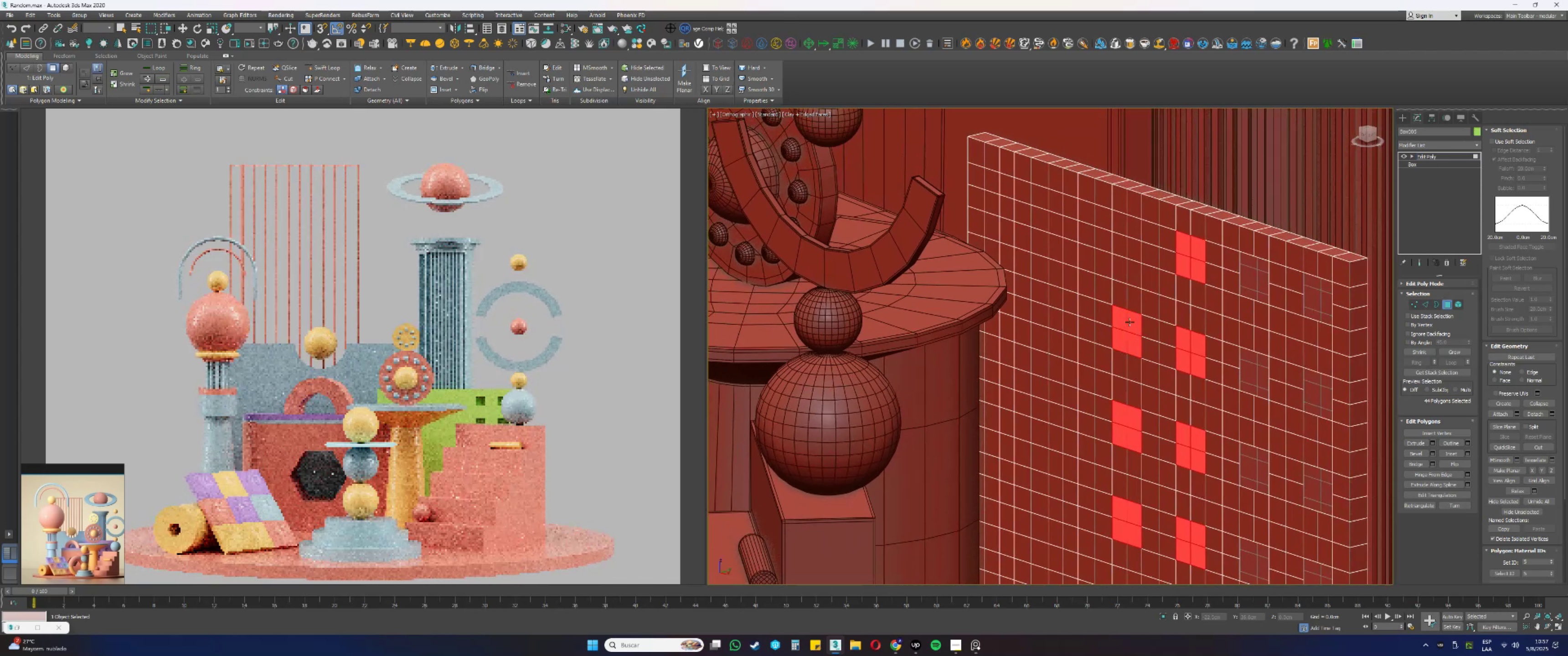 
scroll: coordinate [1130, 322], scroll_direction: down, amount: 2.0
 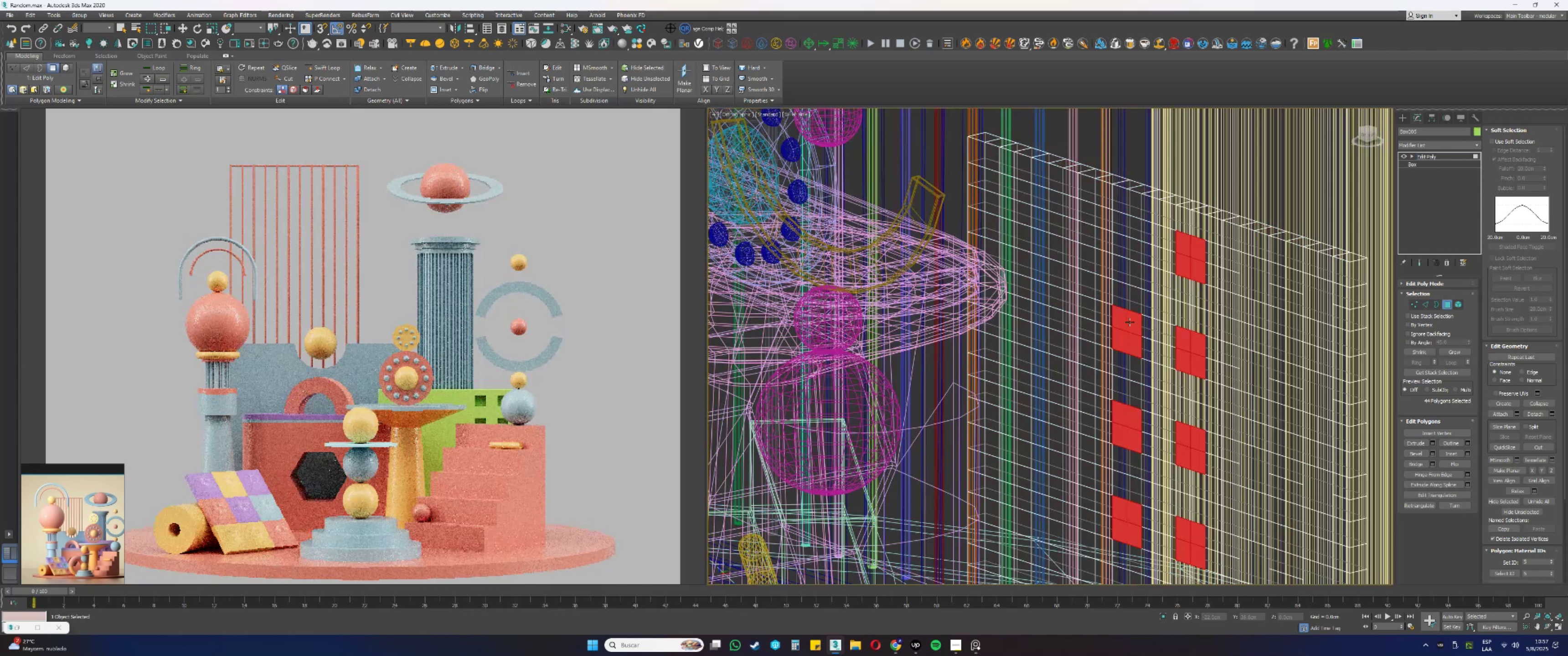 
hold_key(key=AltLeft, duration=0.95)
 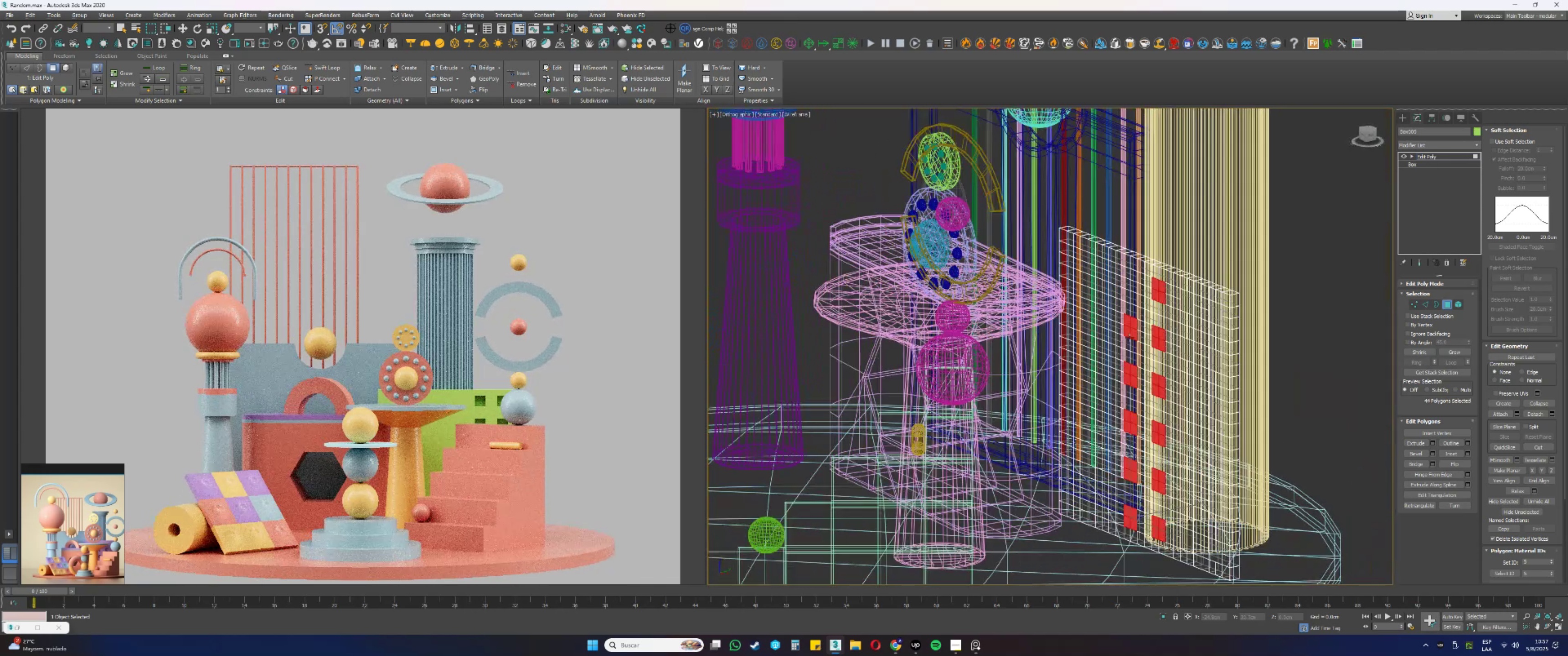 
key(F3)
 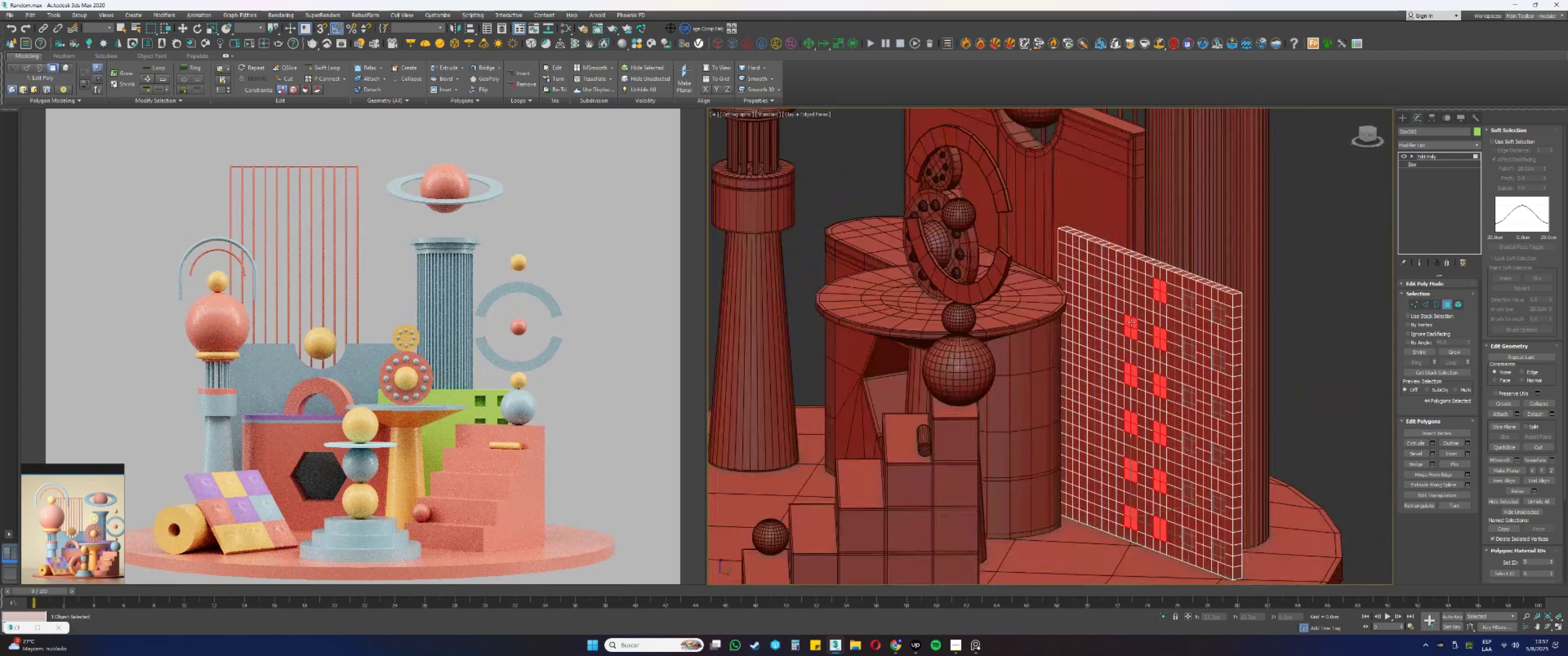 
scroll: coordinate [1128, 292], scroll_direction: up, amount: 2.0
 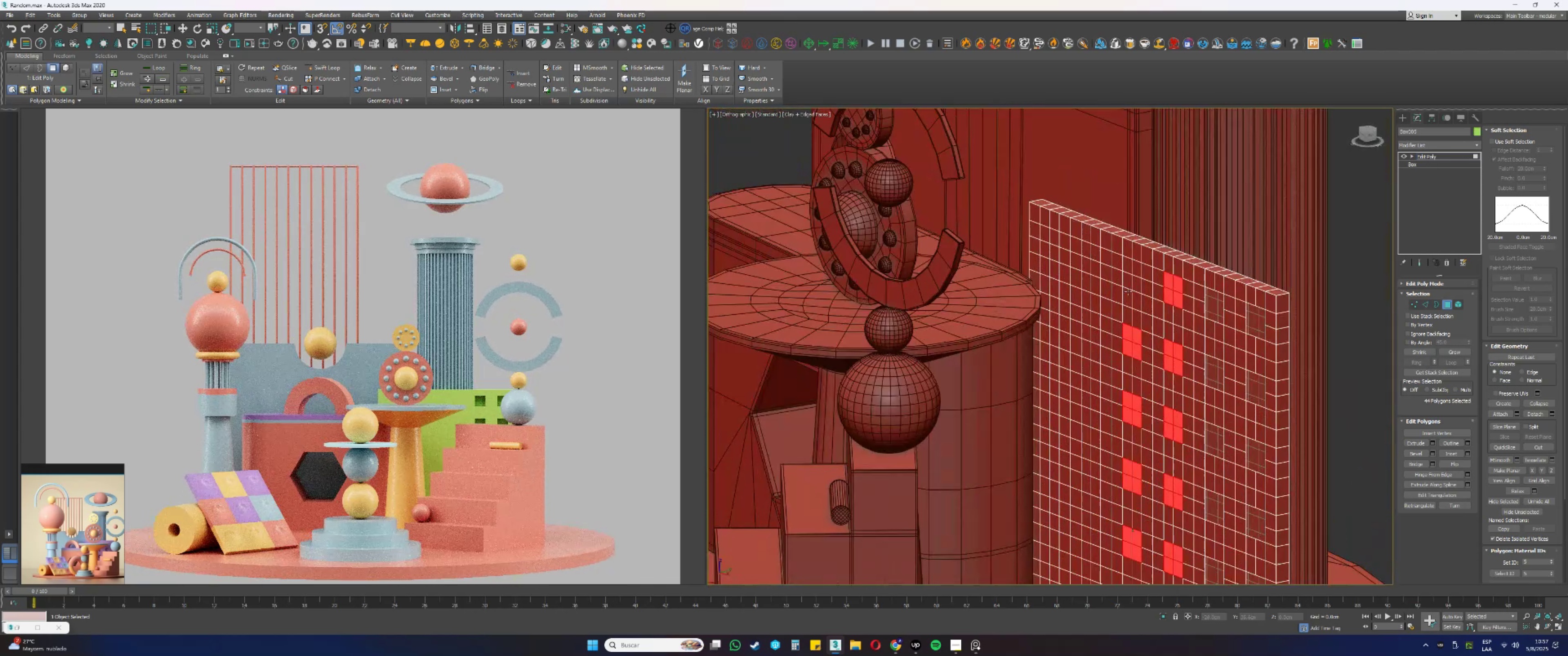 
key(Alt+AltLeft)
 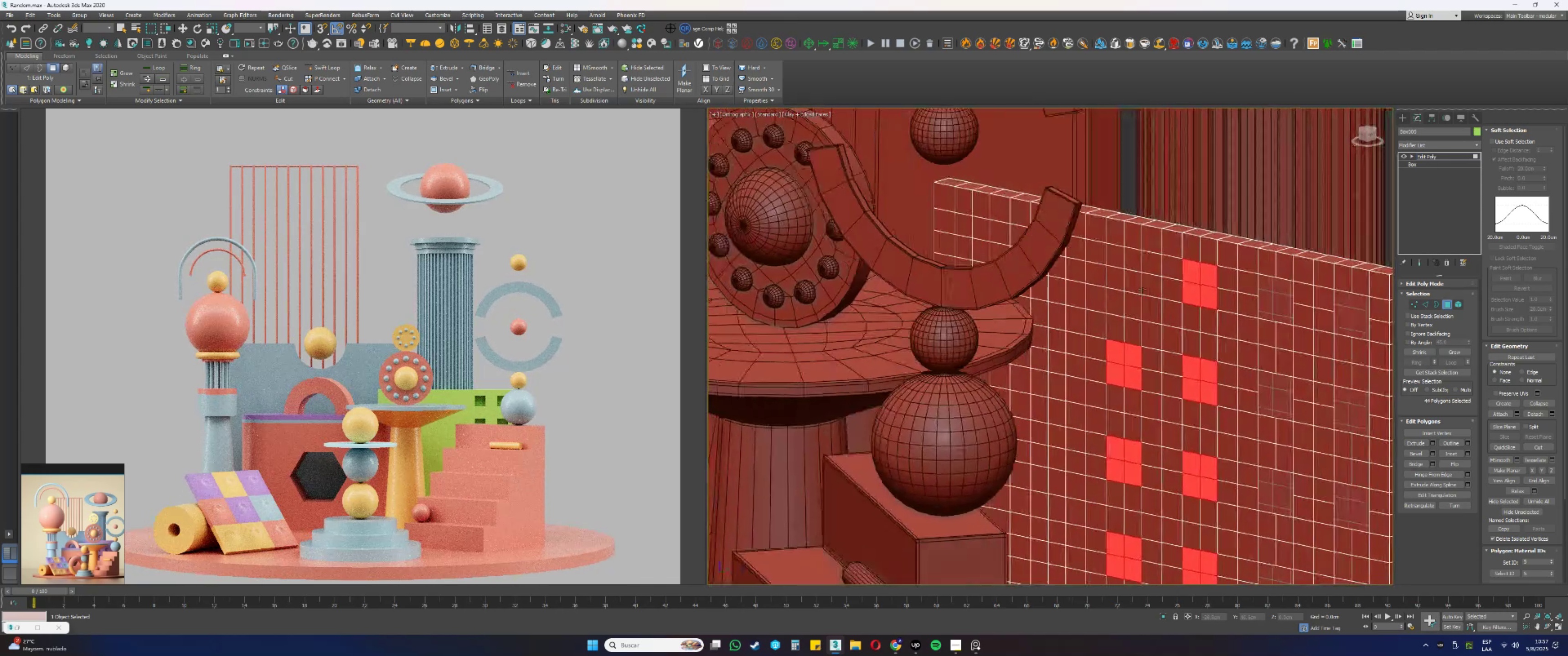 
hold_key(key=ControlLeft, duration=1.3)
double_click([1115, 280])
 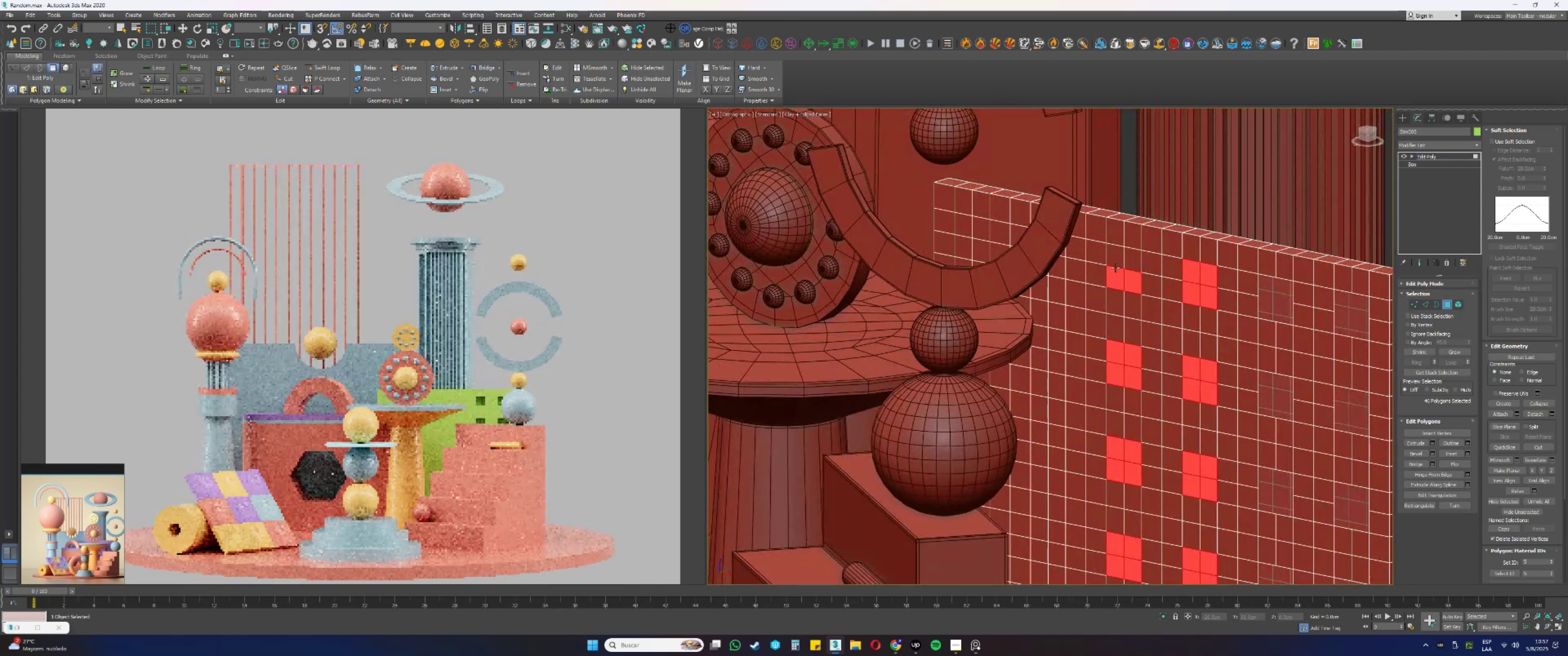 
triple_click([1115, 265])
 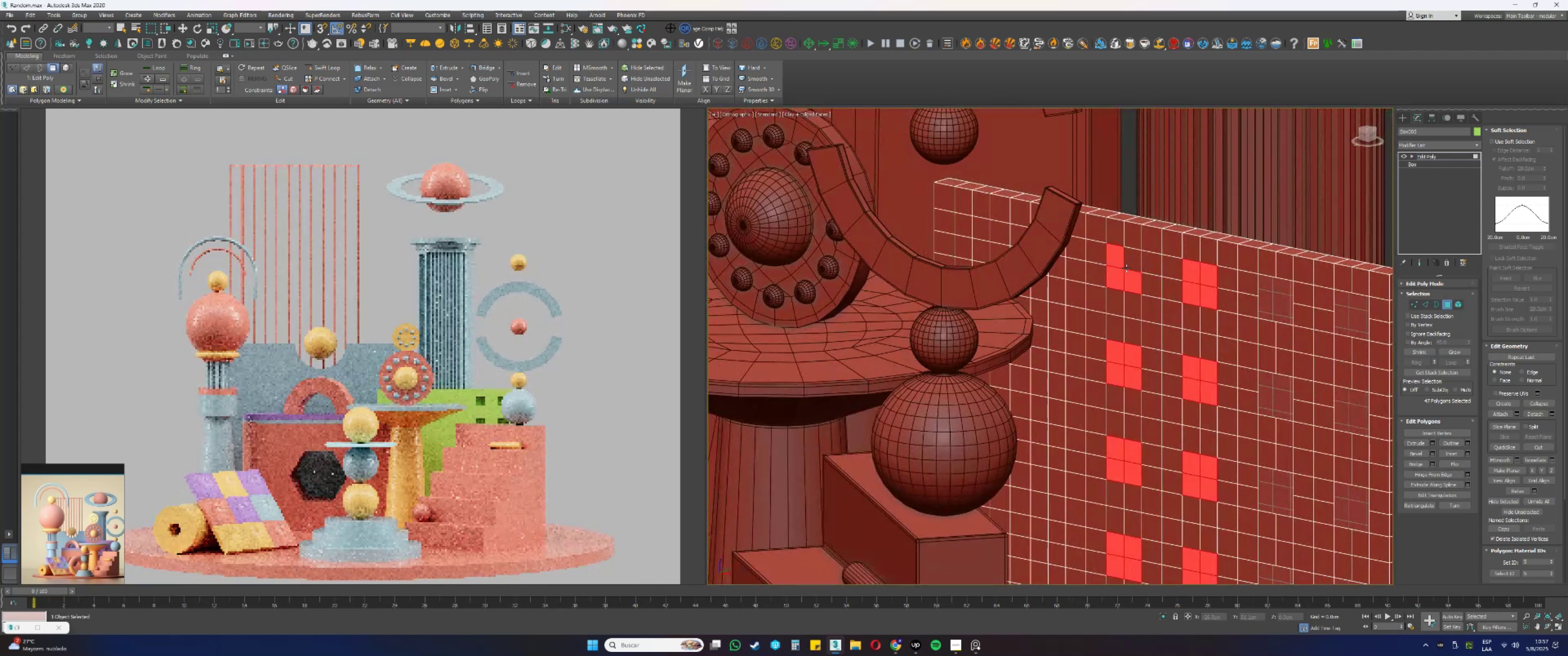 
triple_click([1127, 268])
 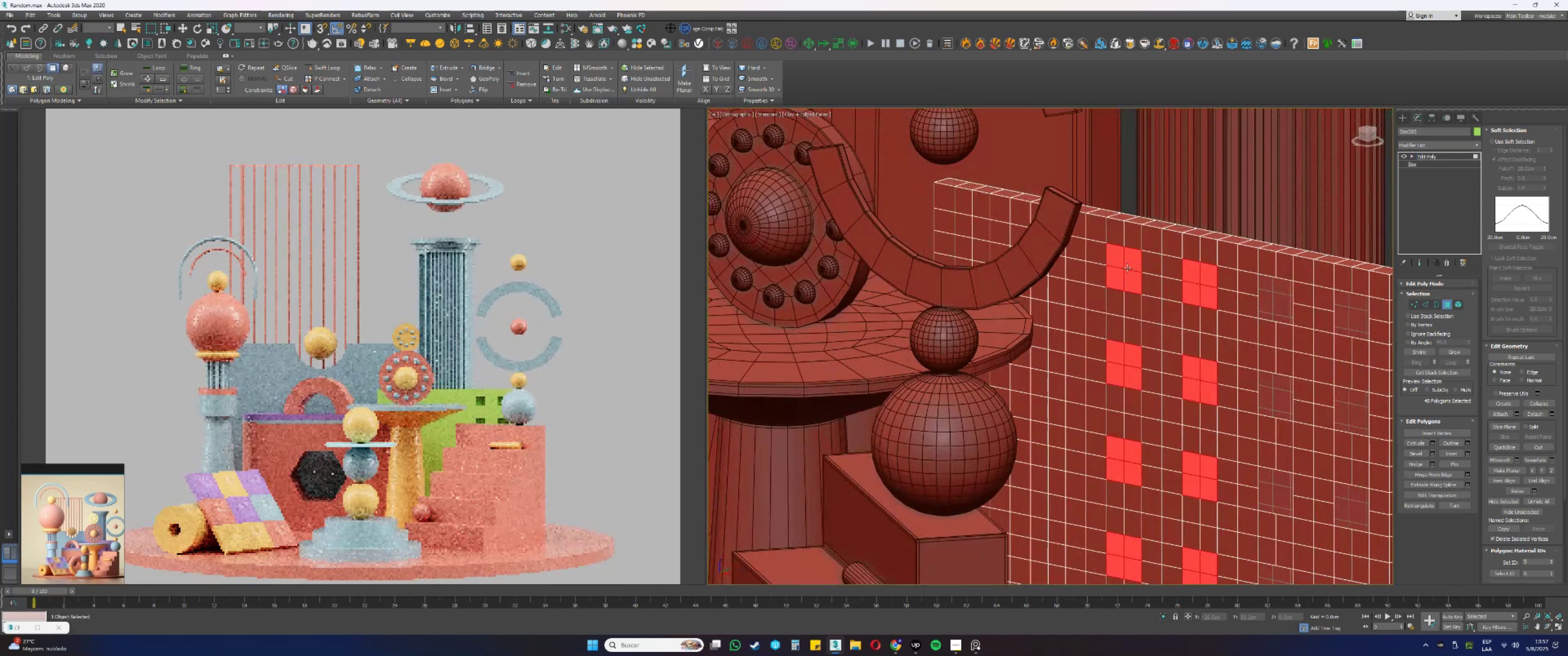 
hold_key(key=AltLeft, duration=0.34)
 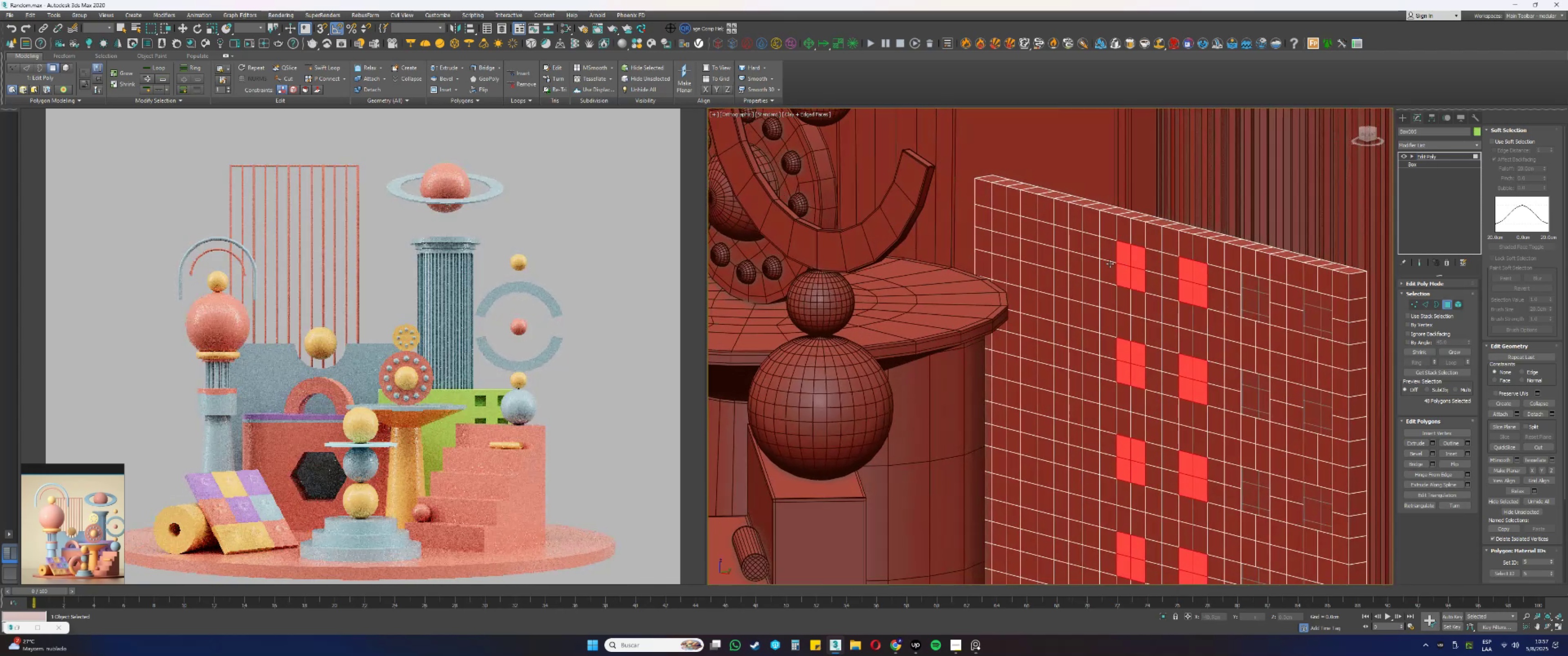 
hold_key(key=ControlLeft, duration=1.32)
left_click([1064, 242])
 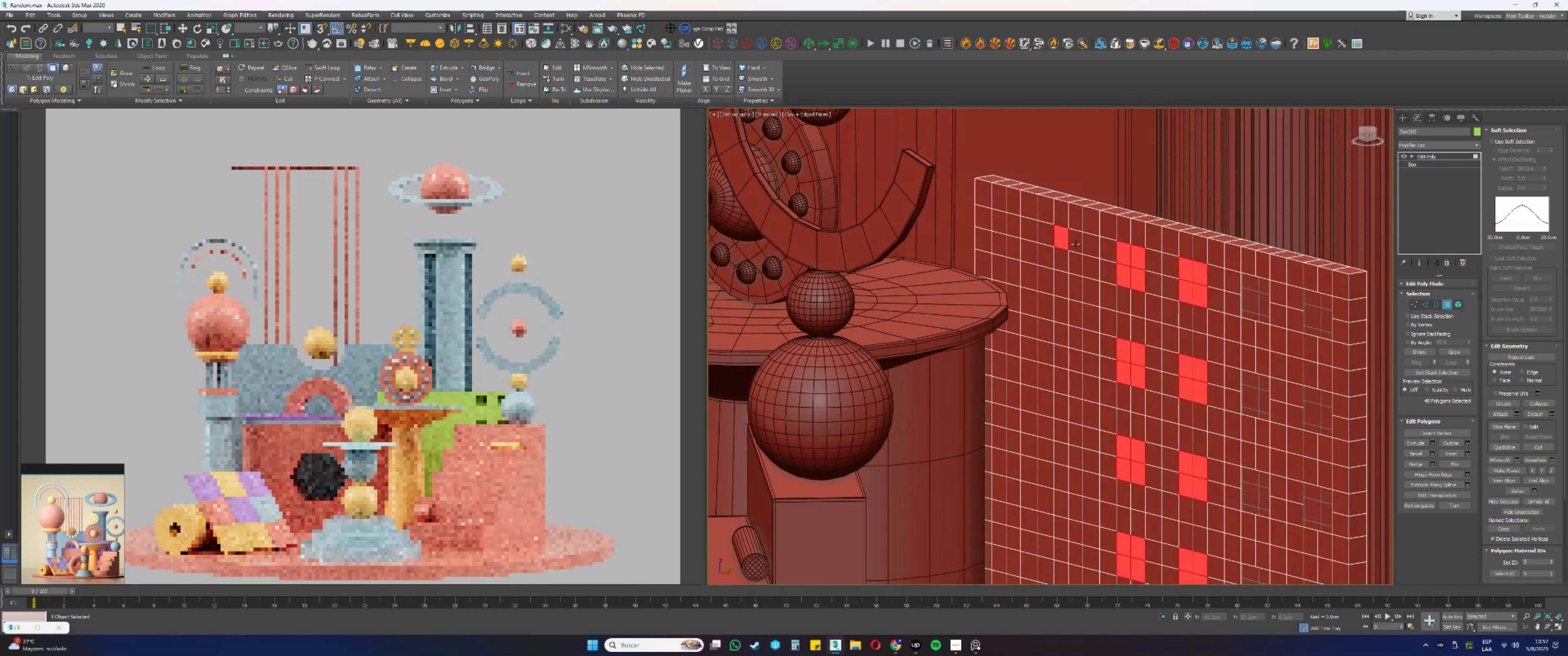 
double_click([1078, 244])
 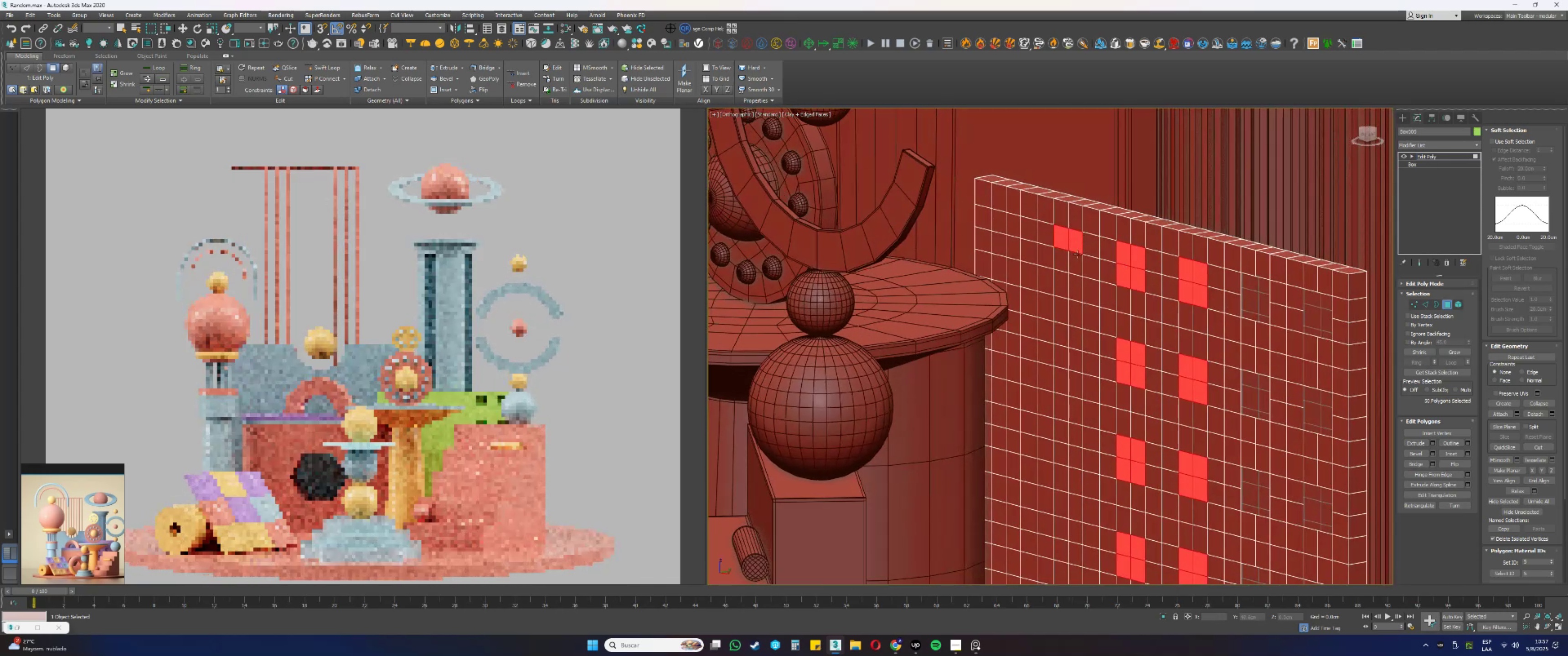 
triple_click([1075, 263])
 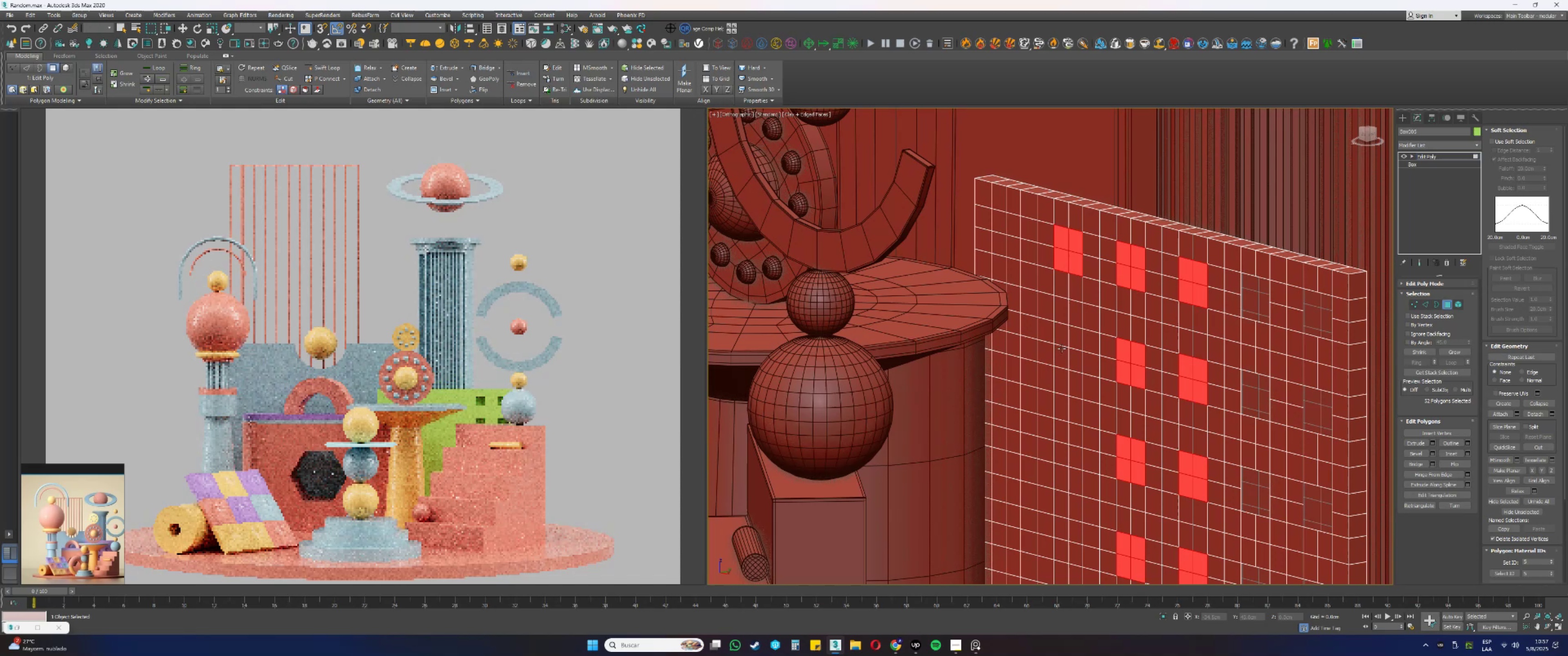 
hold_key(key=ControlLeft, duration=1.25)
left_click([1065, 286])
 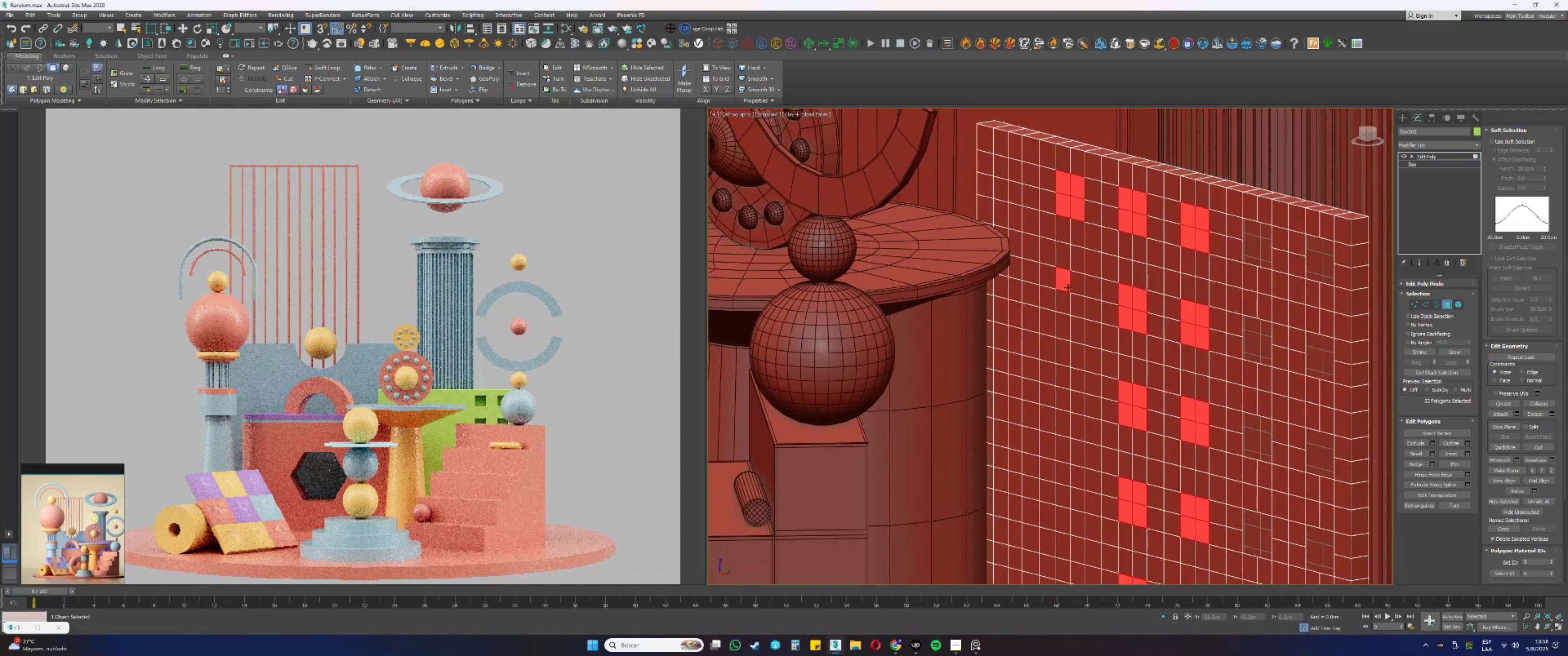 
double_click([1075, 289])
 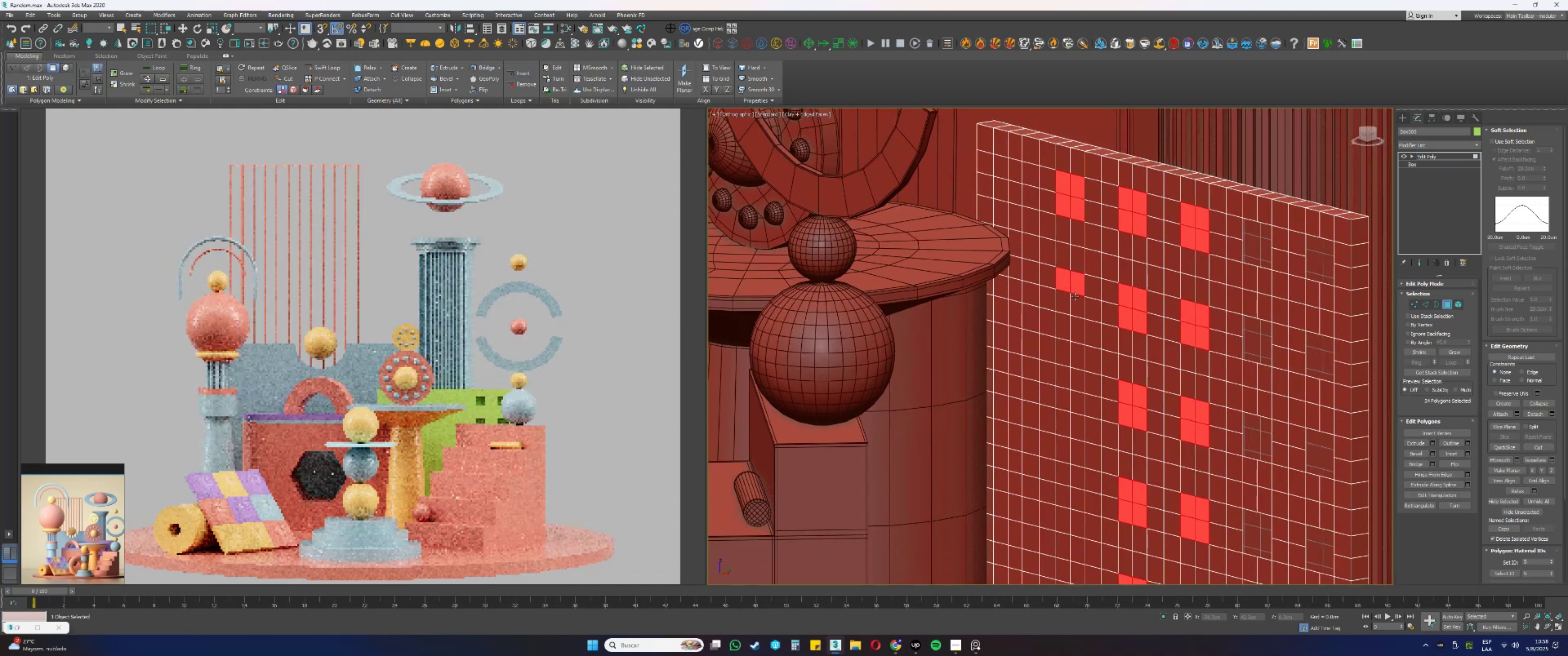 
triple_click([1076, 303])
 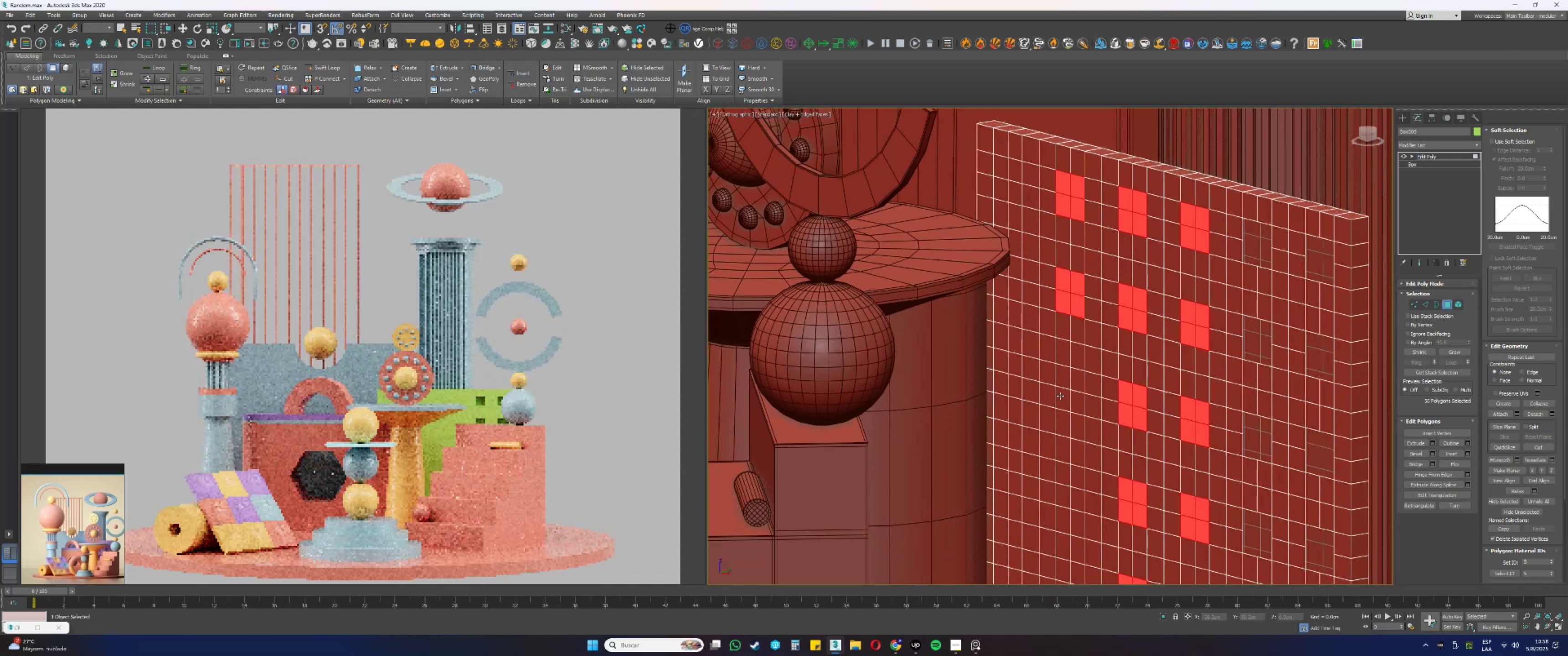 
hold_key(key=ControlLeft, duration=1.23)
left_click([1072, 307])
 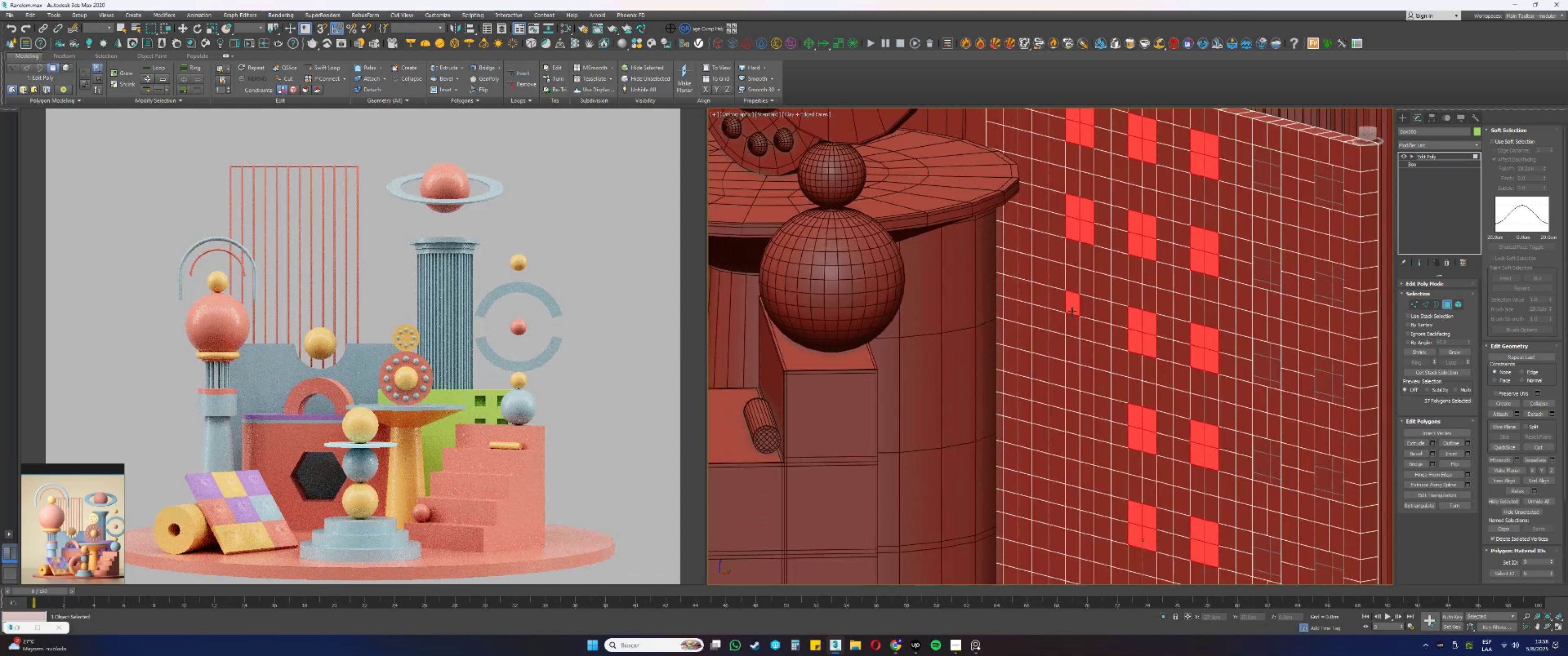 
double_click([1073, 322])
 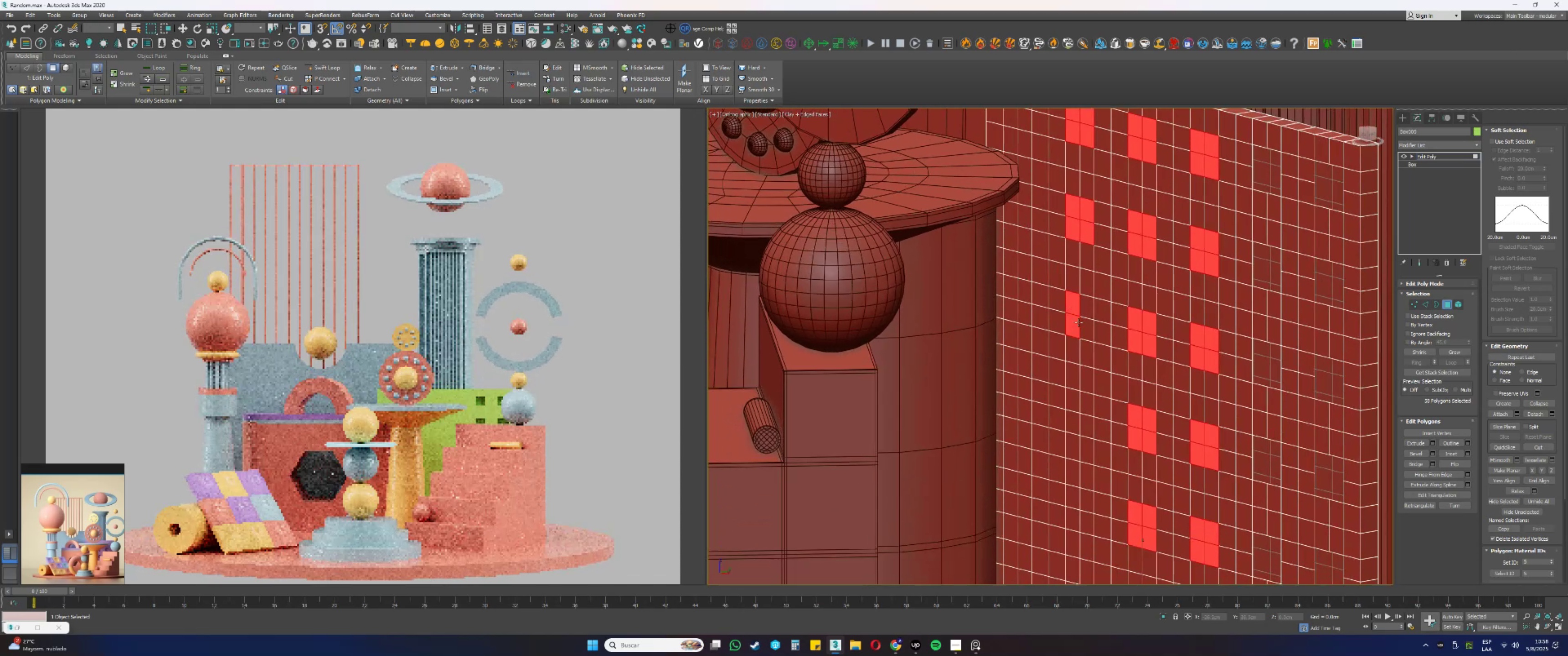 
triple_click([1083, 325])
 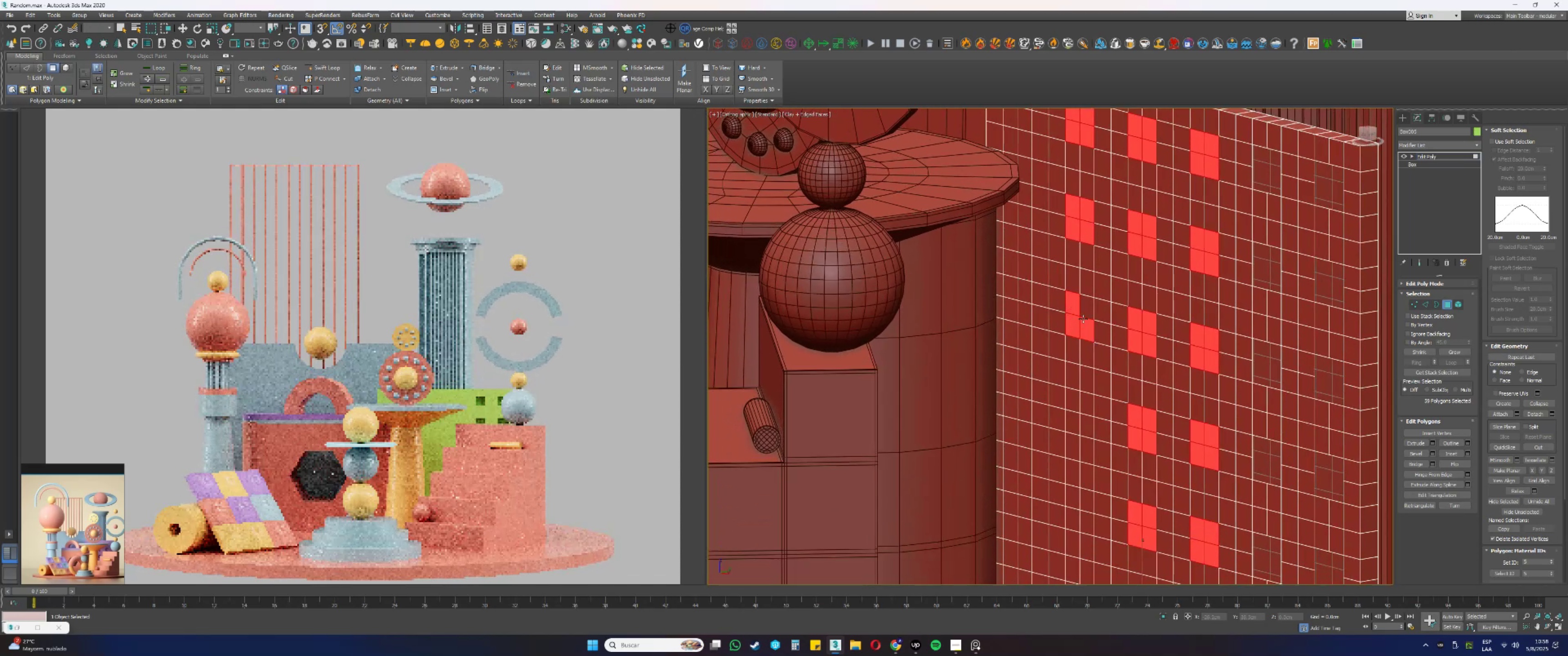 
triple_click([1083, 309])
 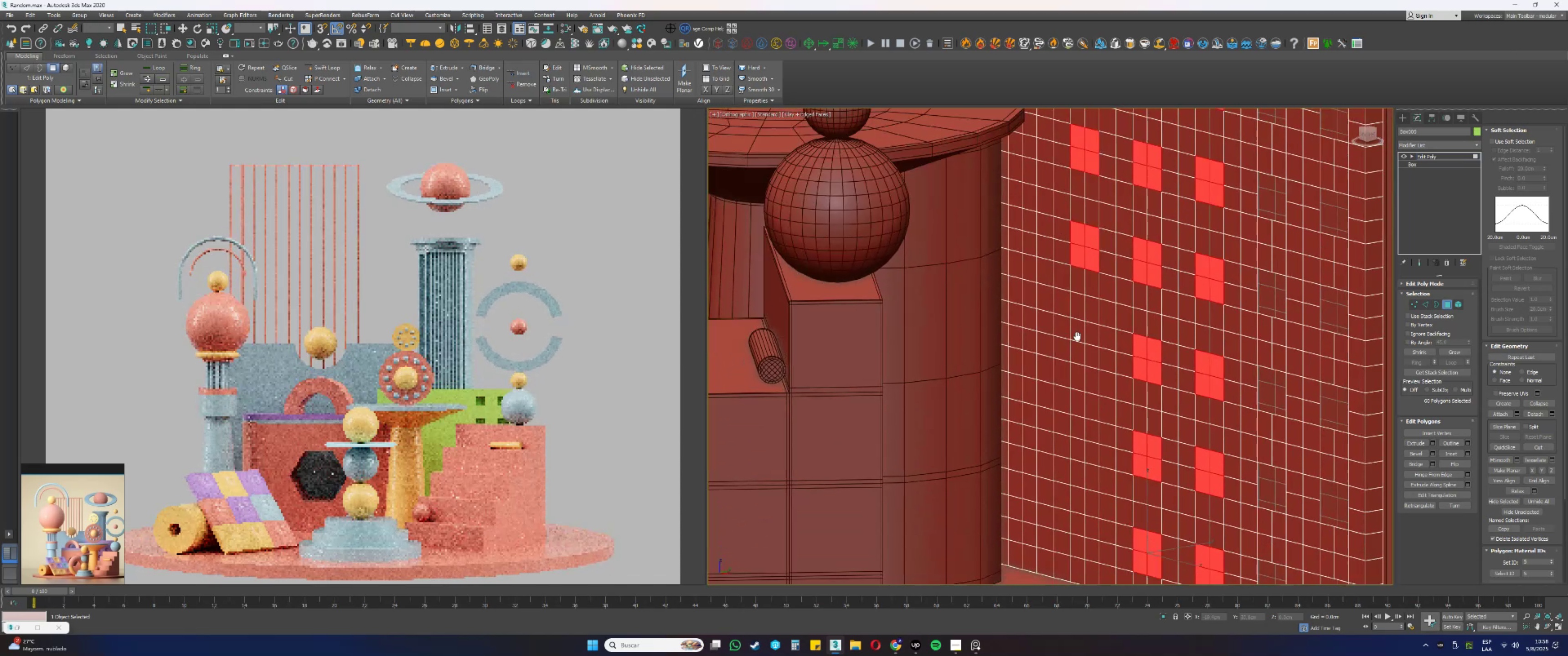 
hold_key(key=ControlLeft, duration=1.53)
left_click([1079, 319])
 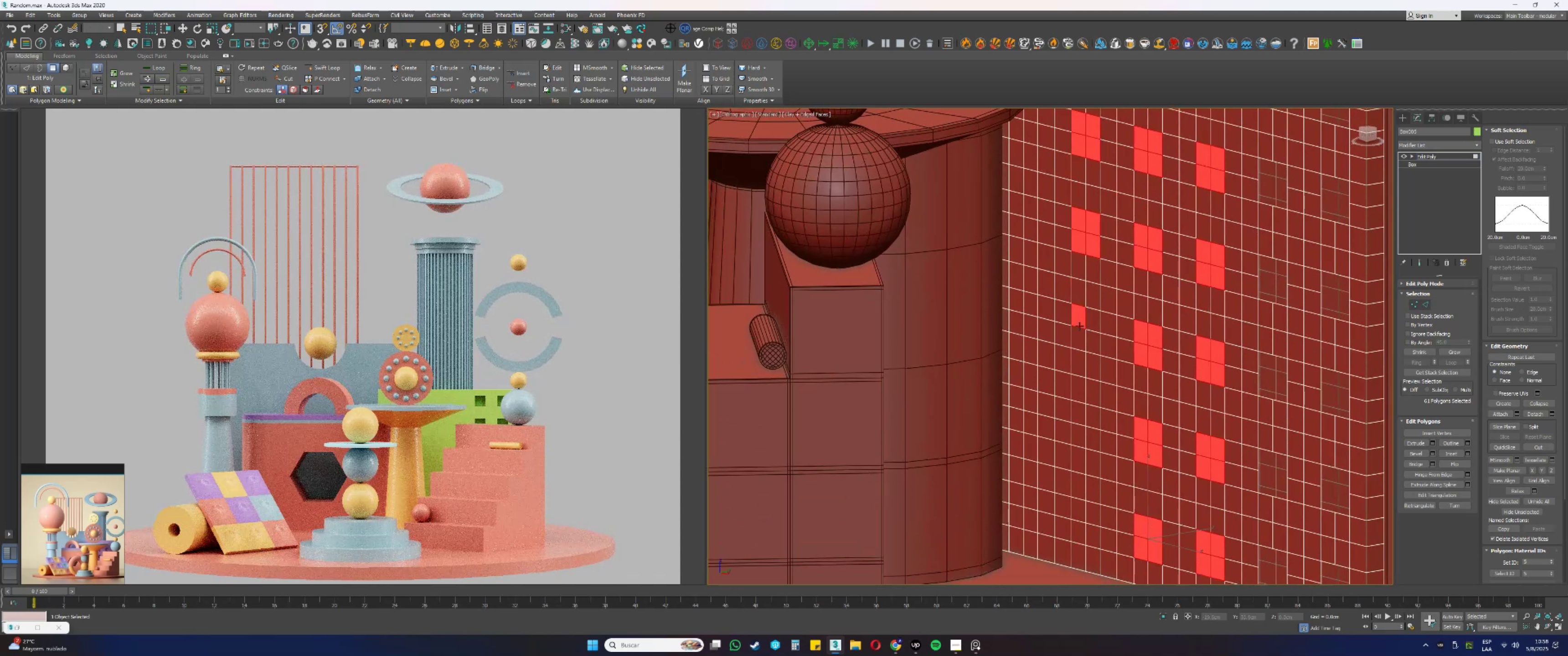 
double_click([1079, 337])
 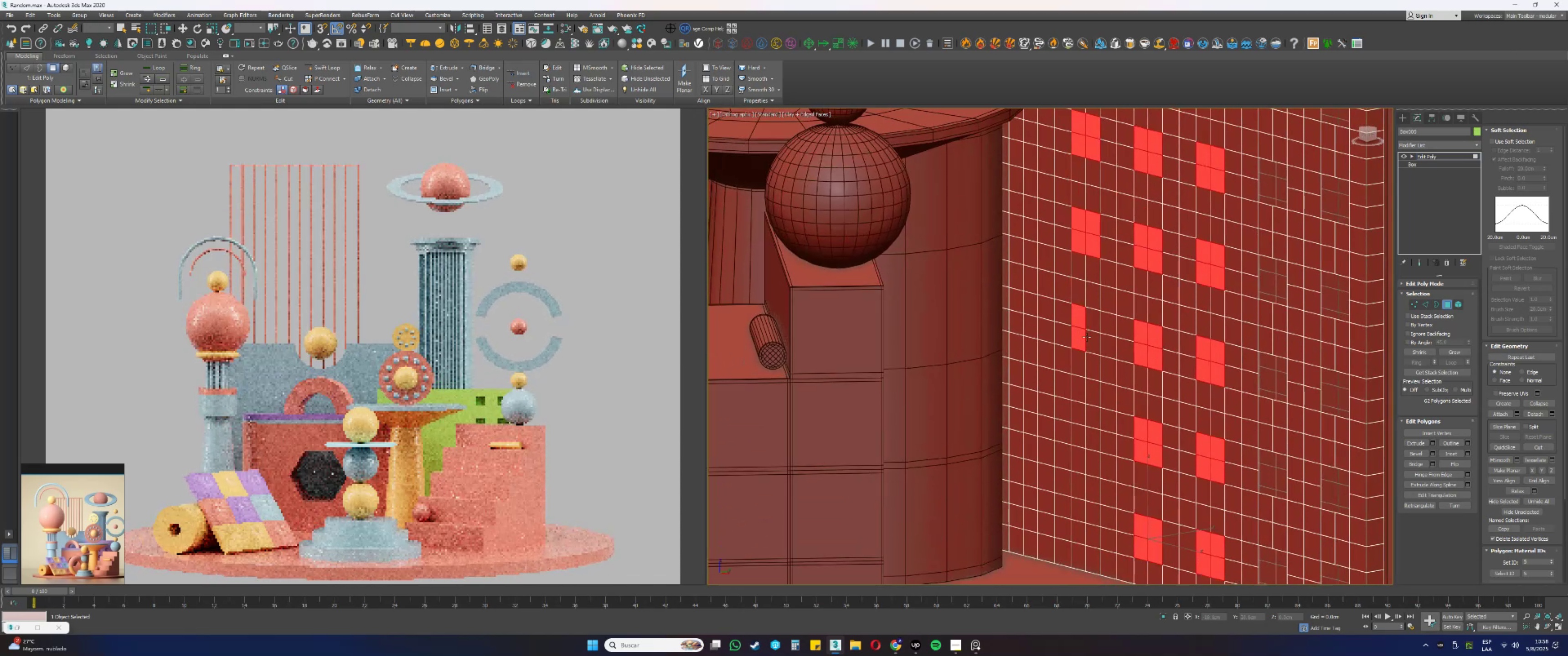 
triple_click([1091, 339])
 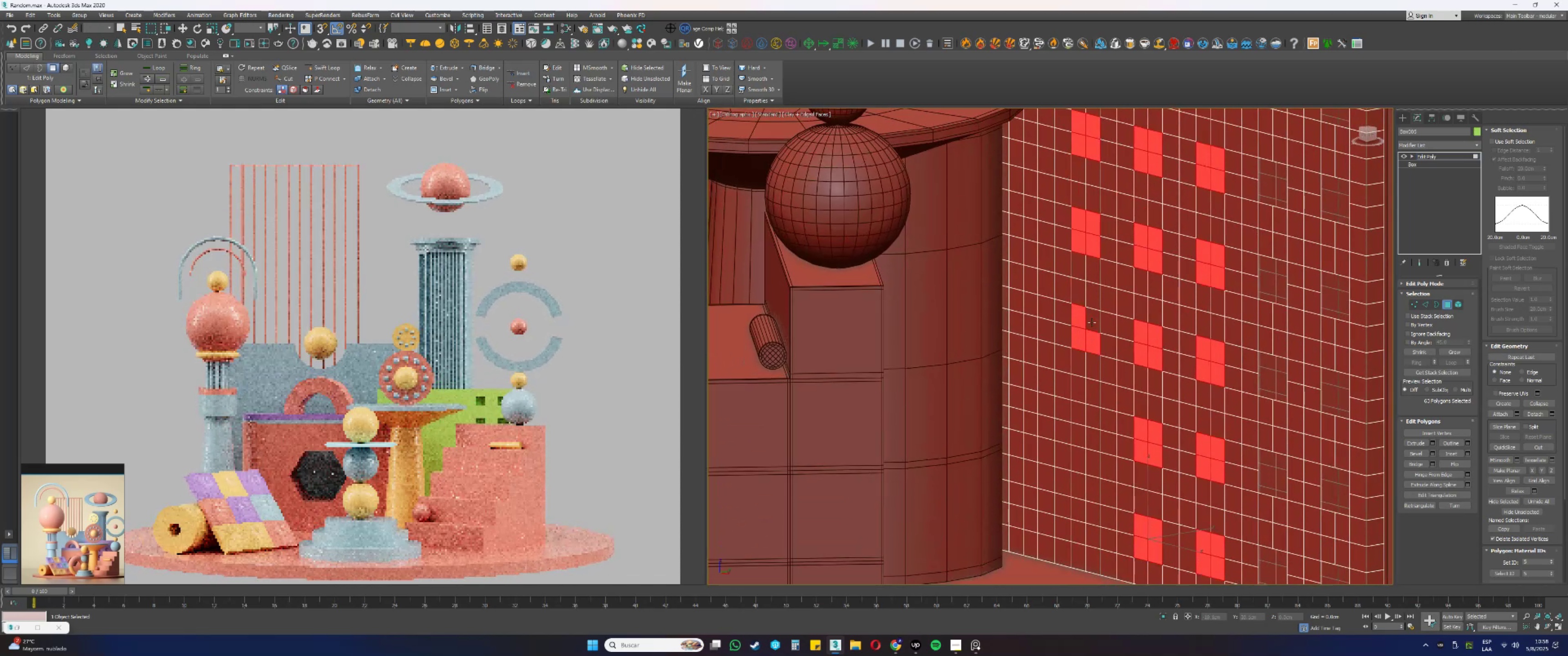 
triple_click([1092, 320])
 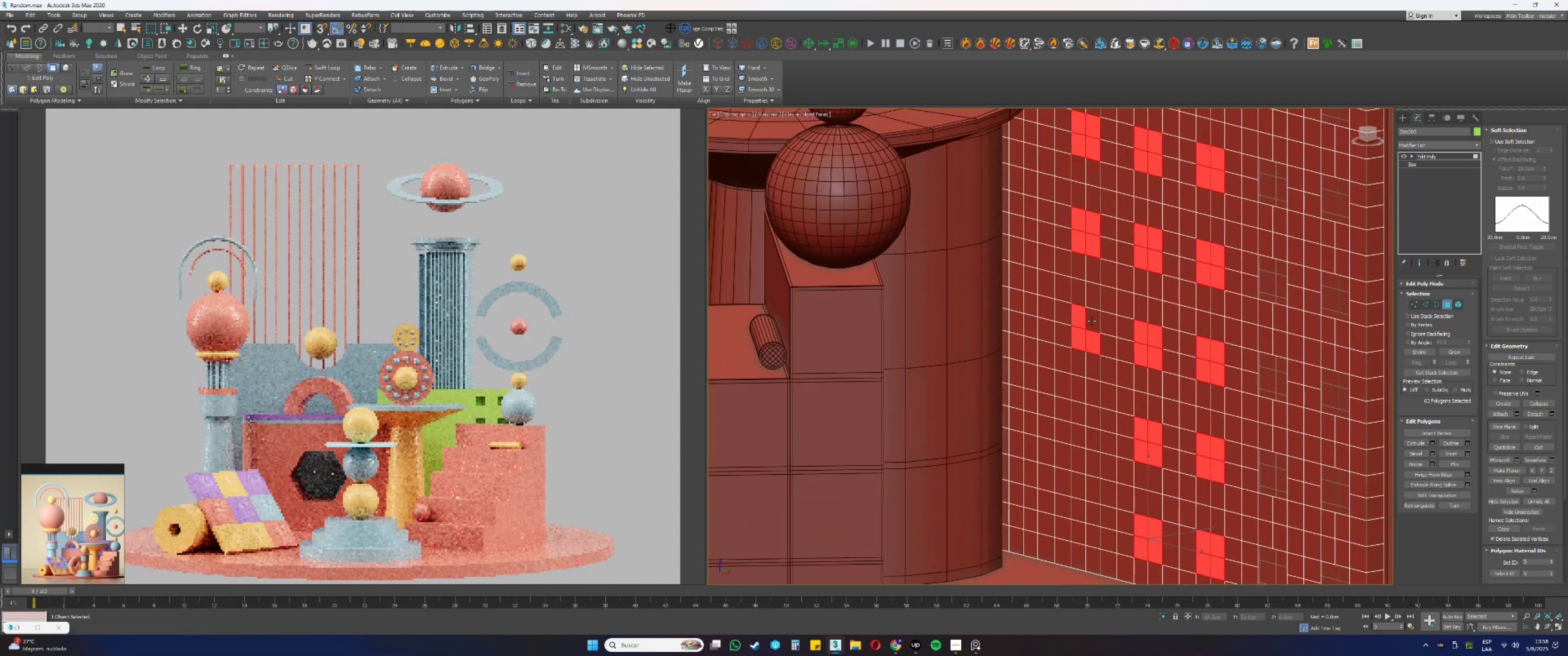 
key(Control+ControlLeft)
 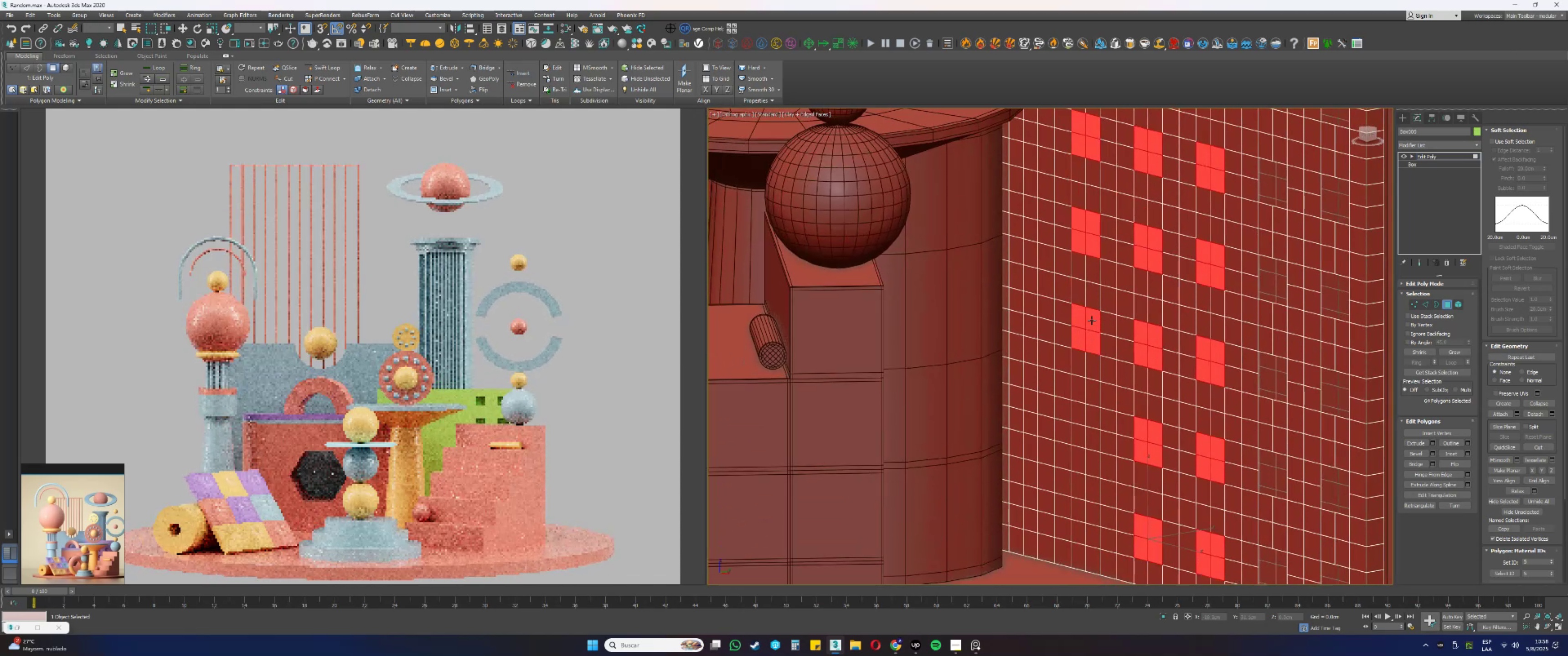 
key(Control+ControlLeft)
 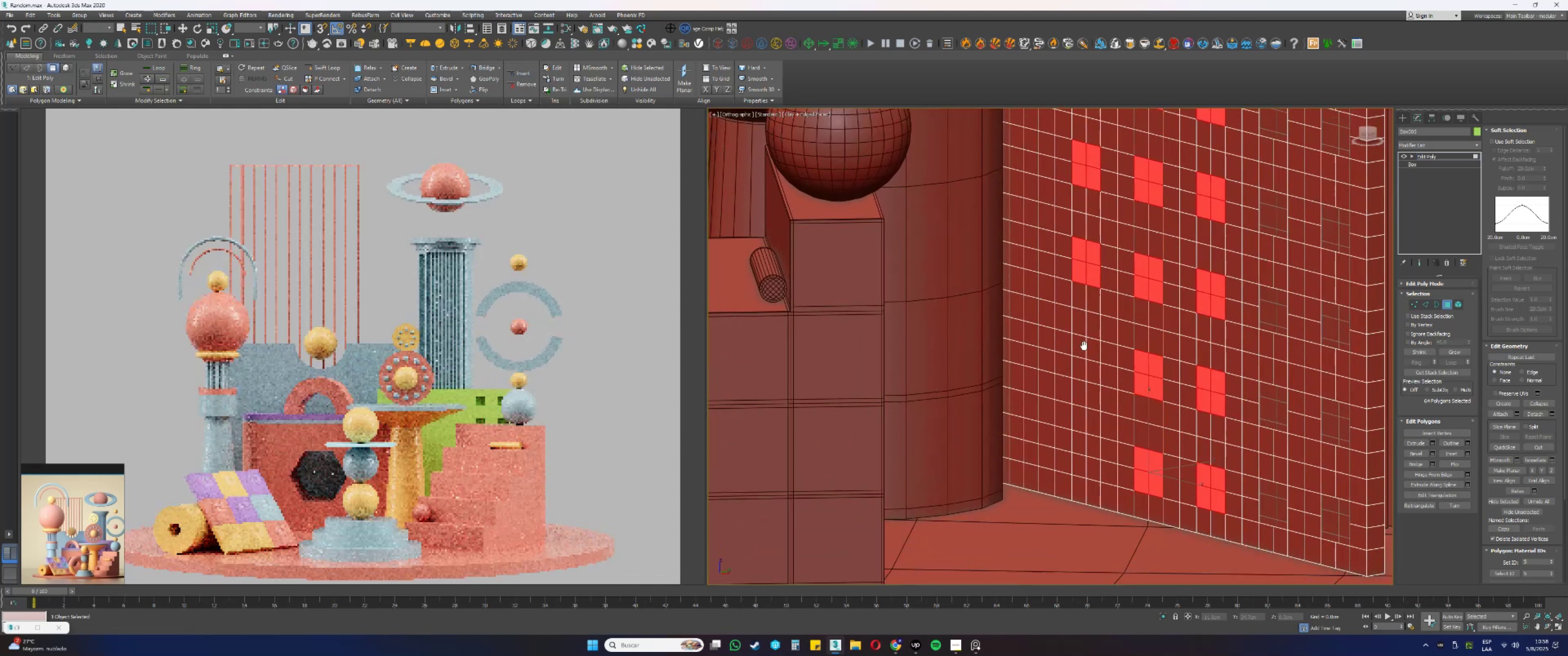 
hold_key(key=ControlLeft, duration=1.46)
left_click([1079, 333])
 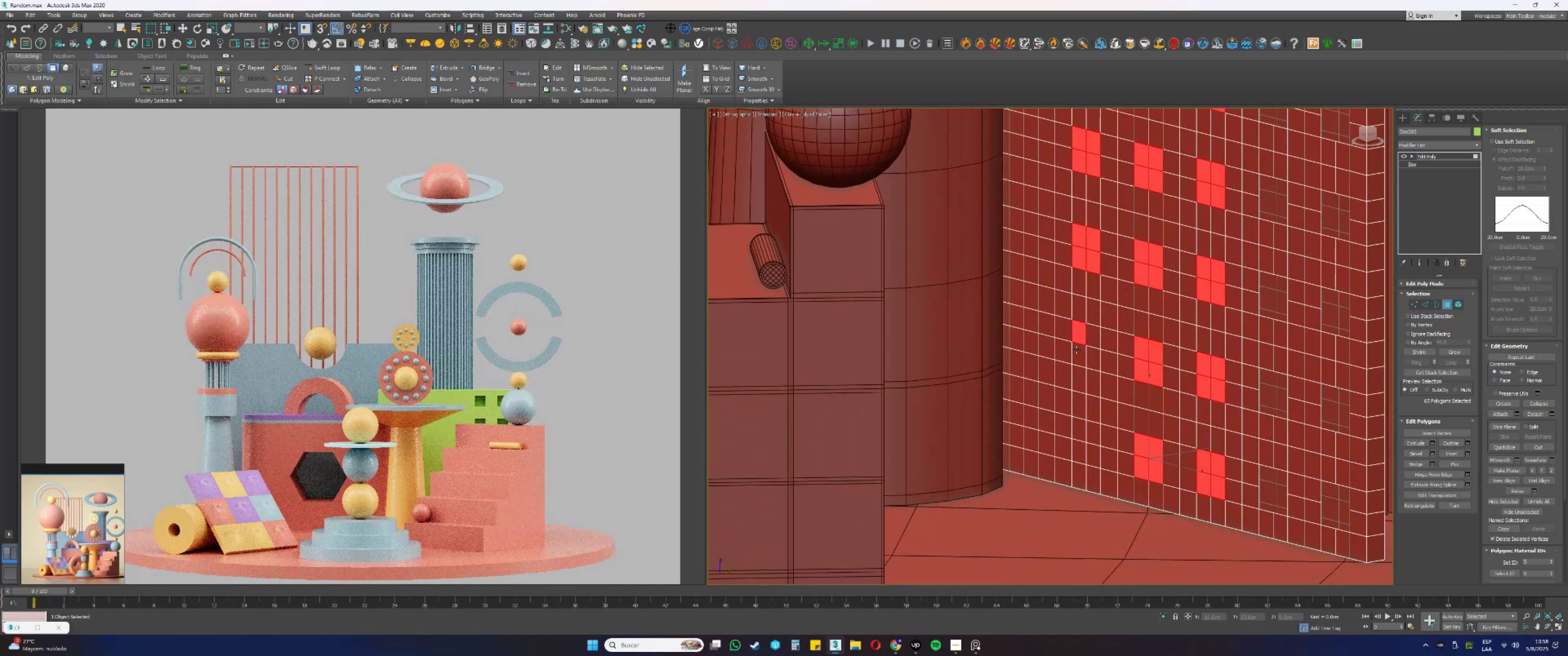 
double_click([1076, 354])
 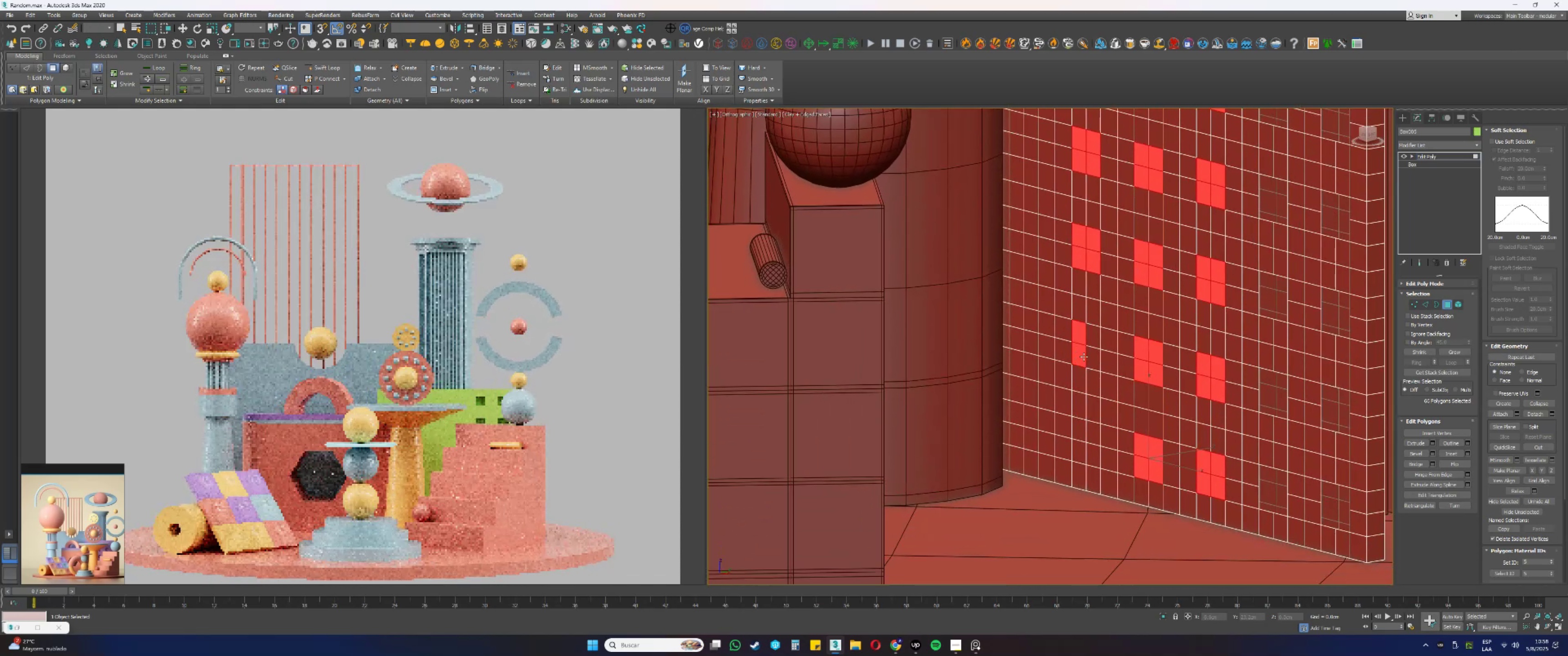 
triple_click([1093, 359])
 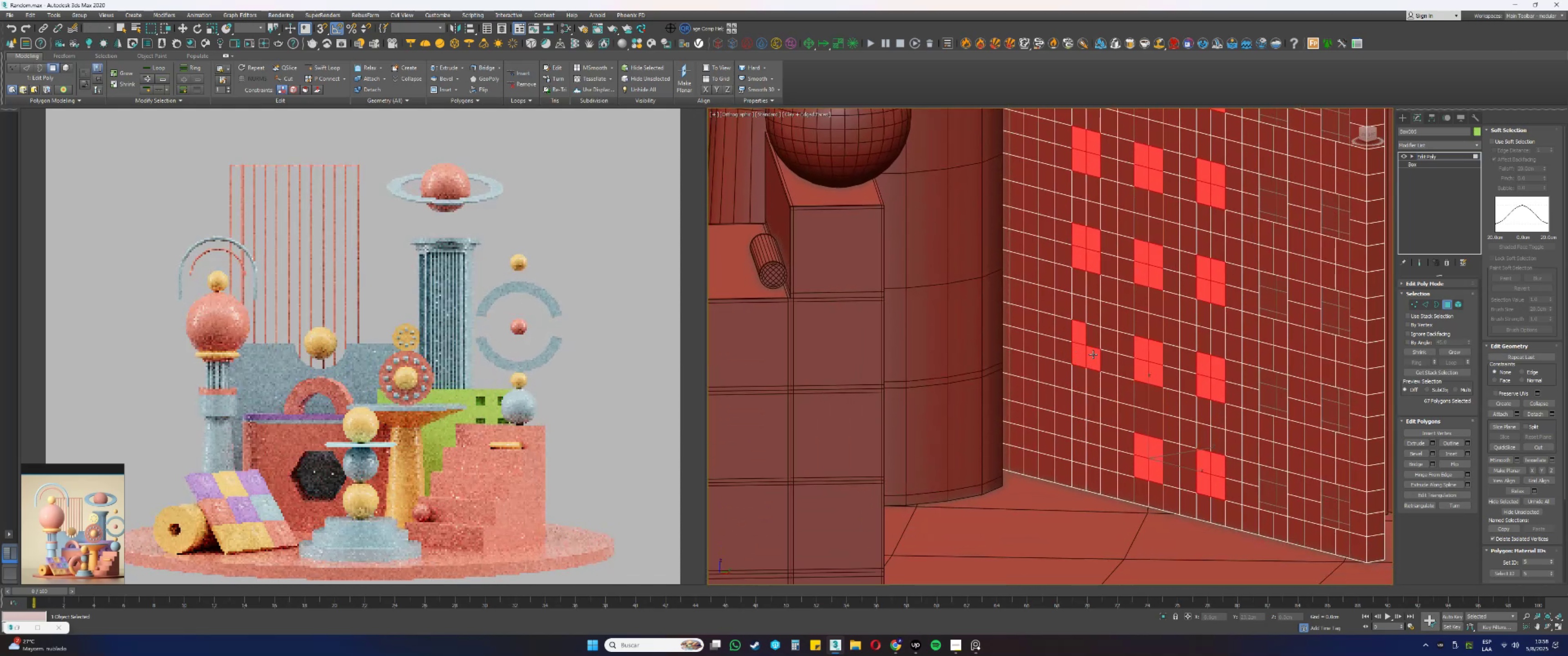 
triple_click([1093, 342])
 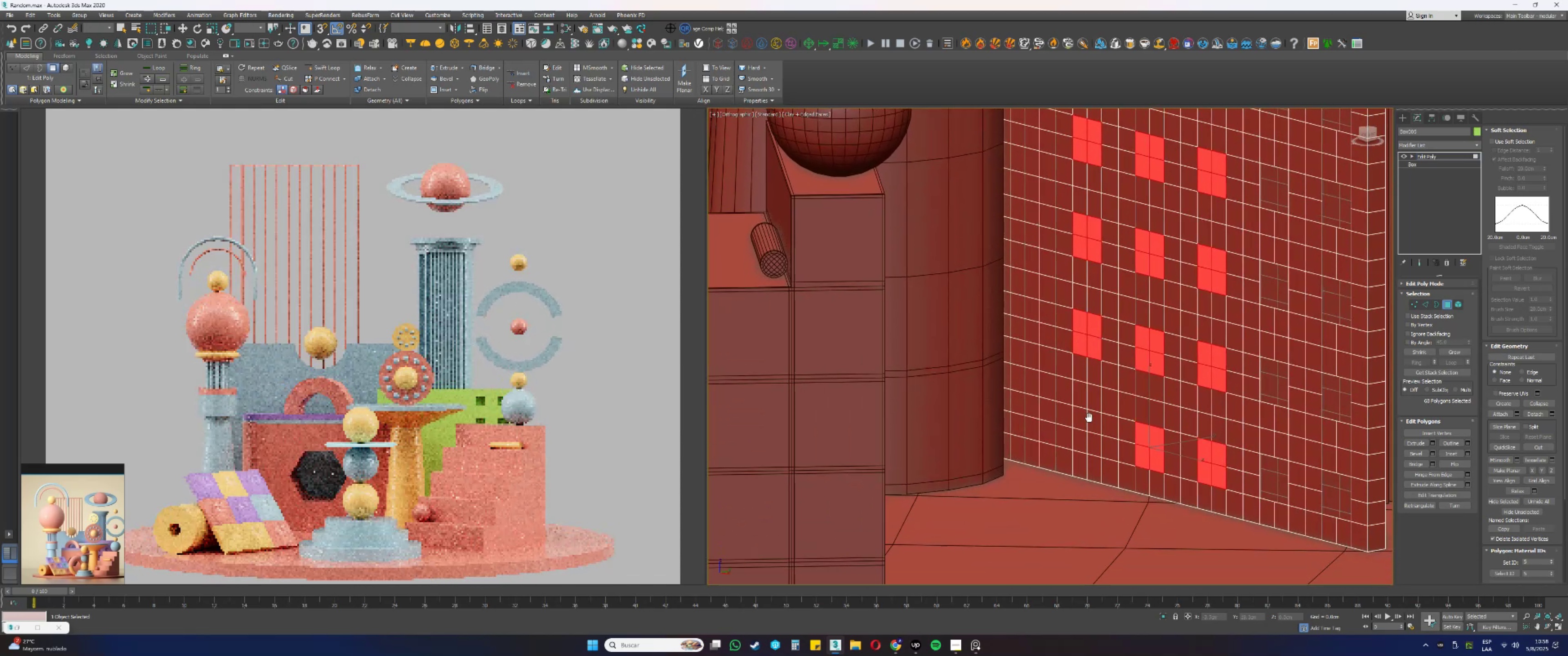 
hold_key(key=ControlLeft, duration=1.15)
left_click([1083, 384])
 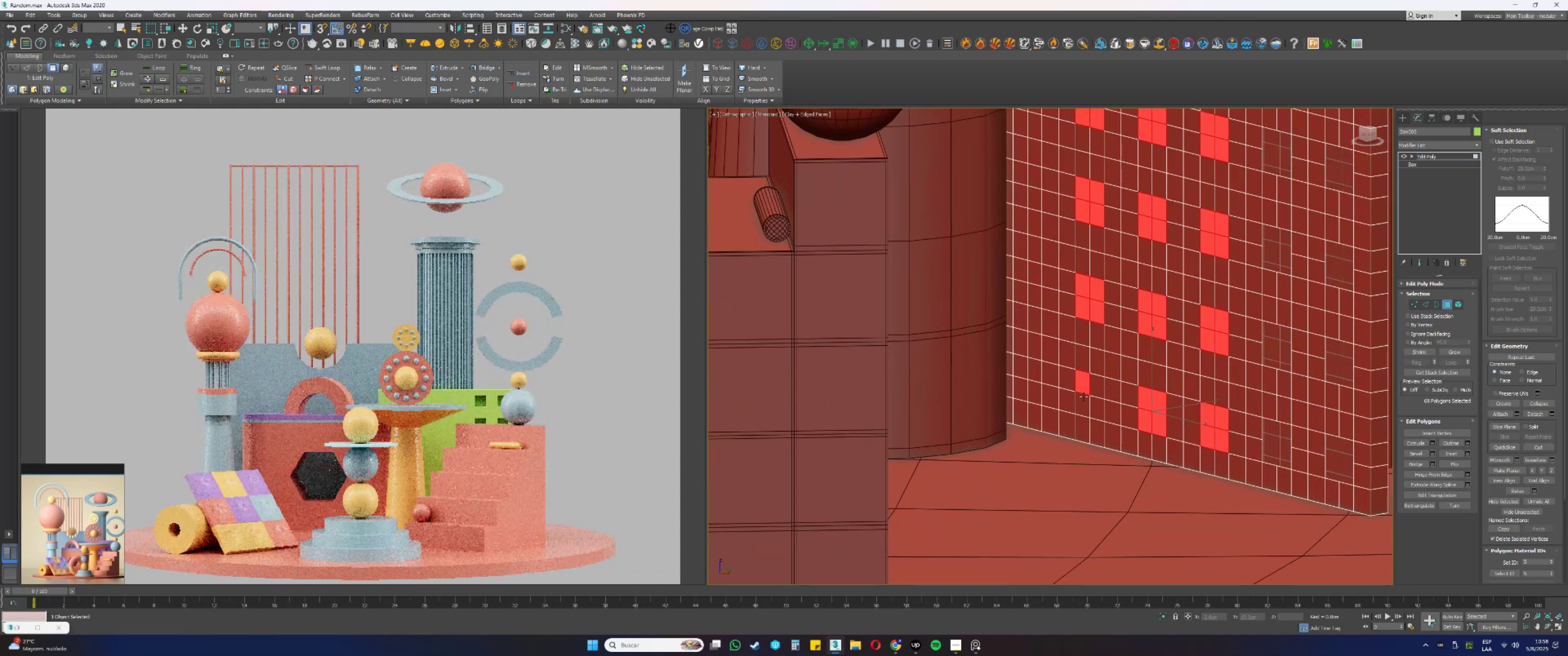 
double_click([1083, 401])
 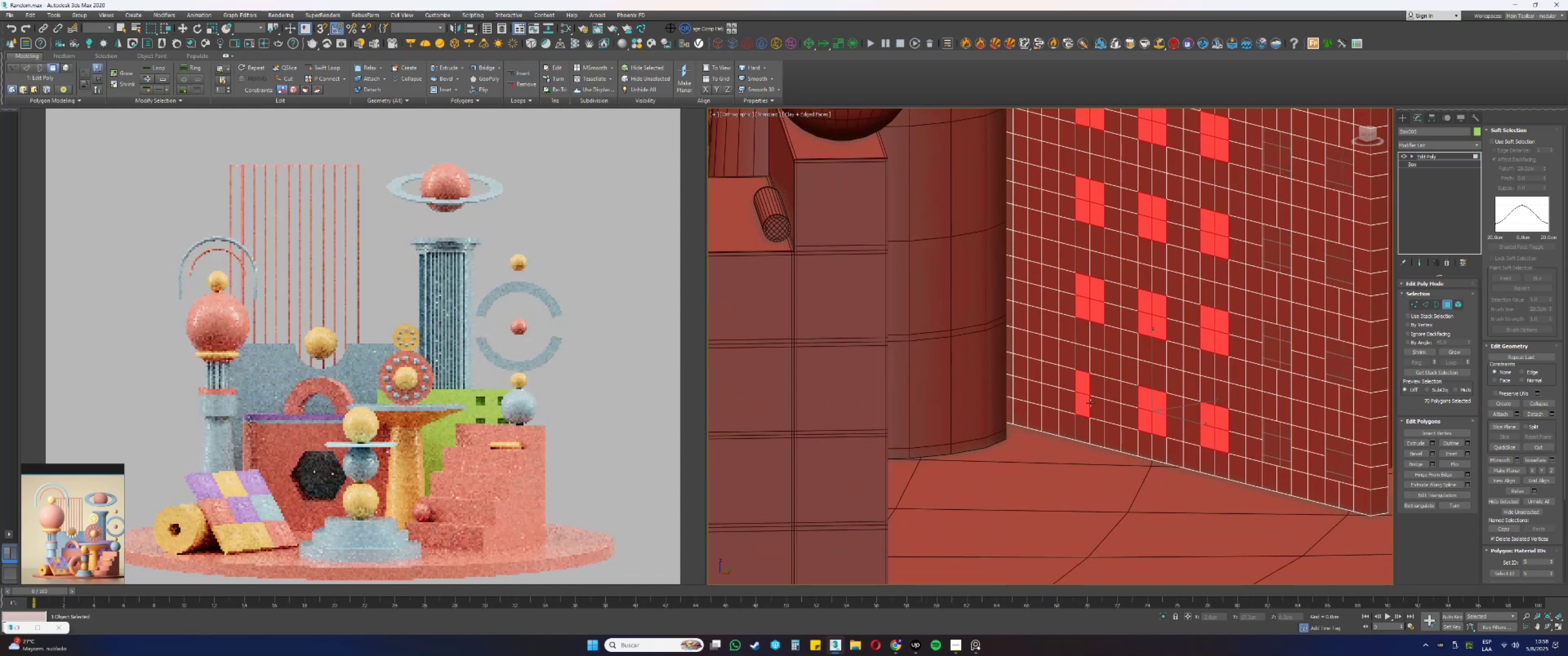 
triple_click([1097, 405])
 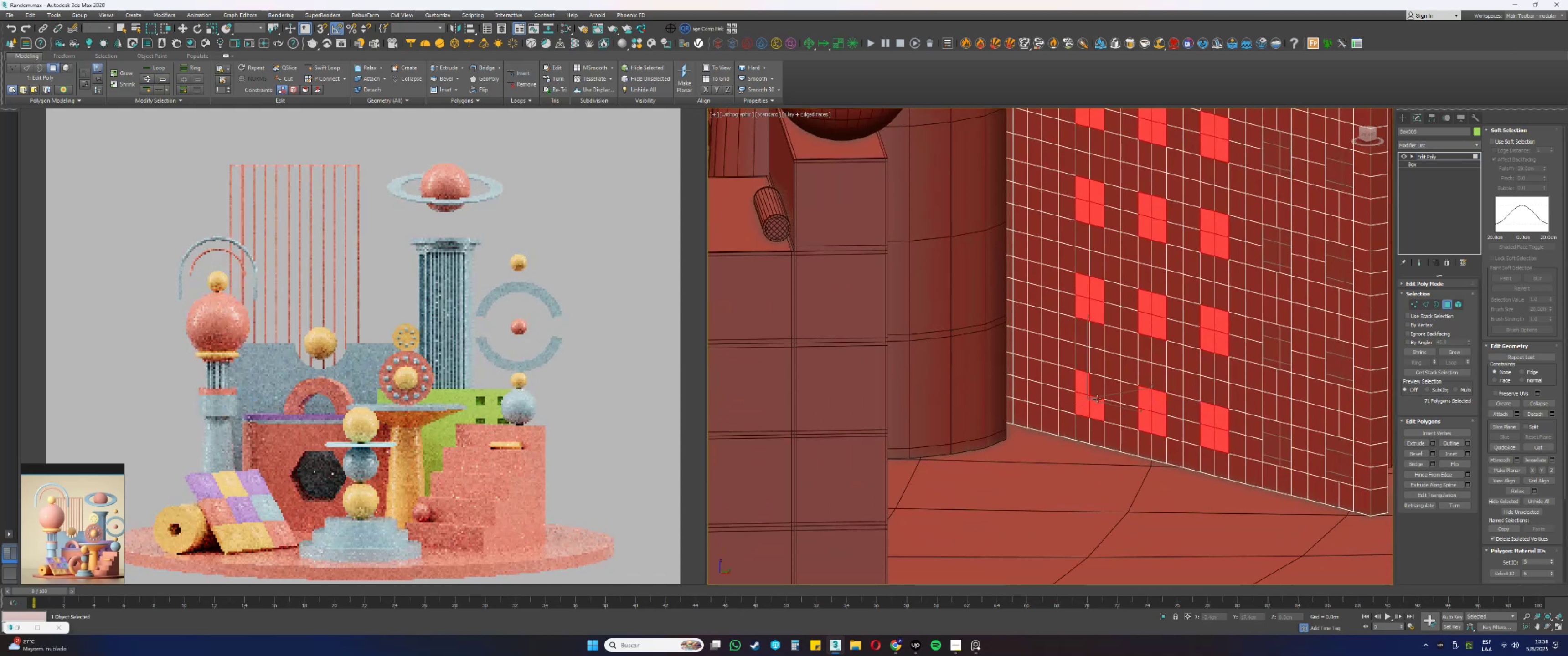 
triple_click([1096, 391])
 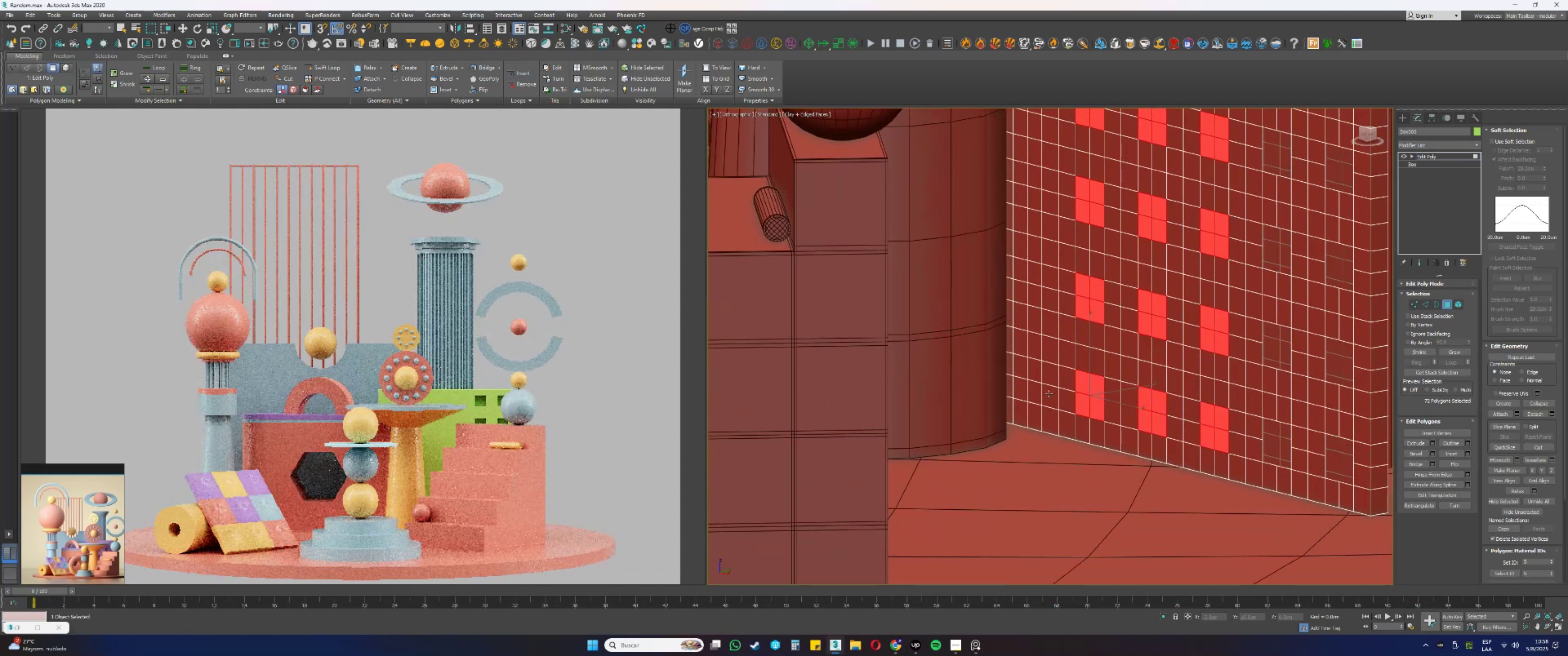 
hold_key(key=ControlLeft, duration=0.45)
 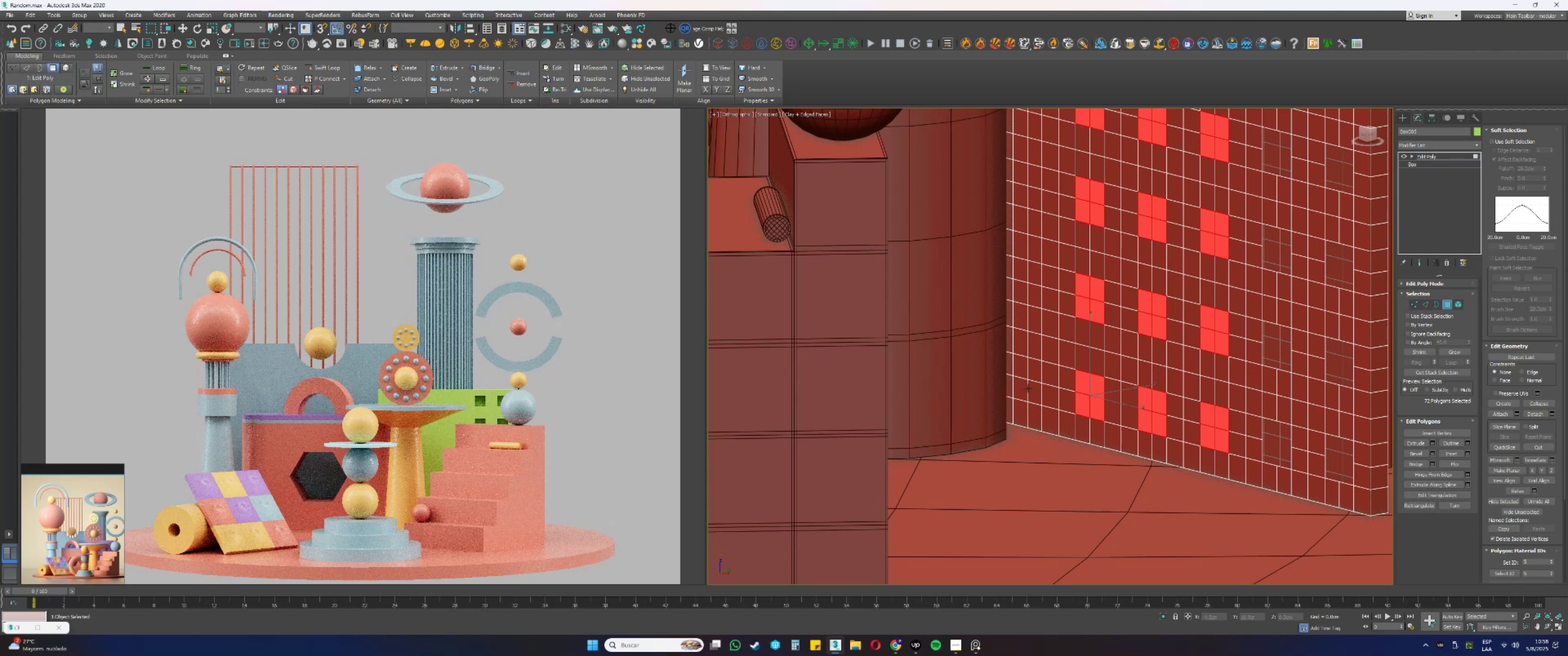 
key(Alt+AltLeft)
 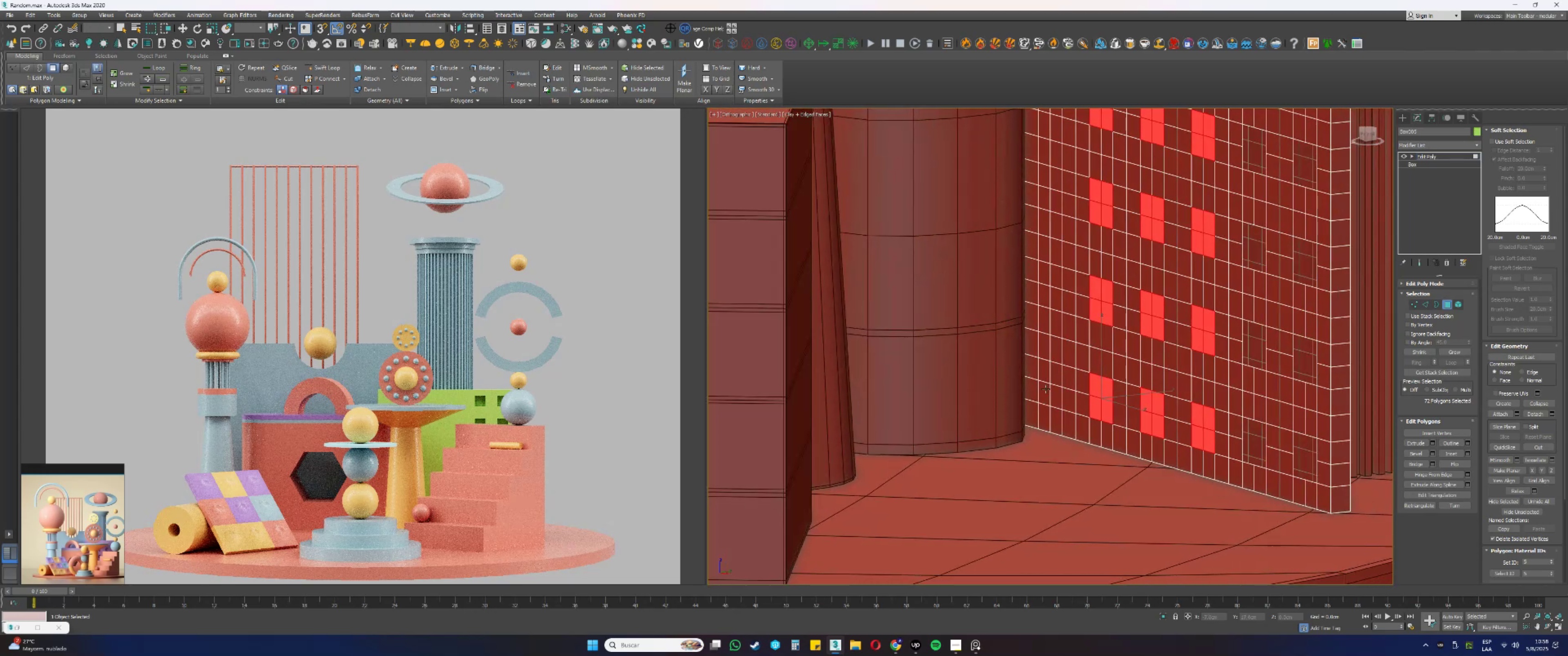 
hold_key(key=ControlLeft, duration=0.41)
 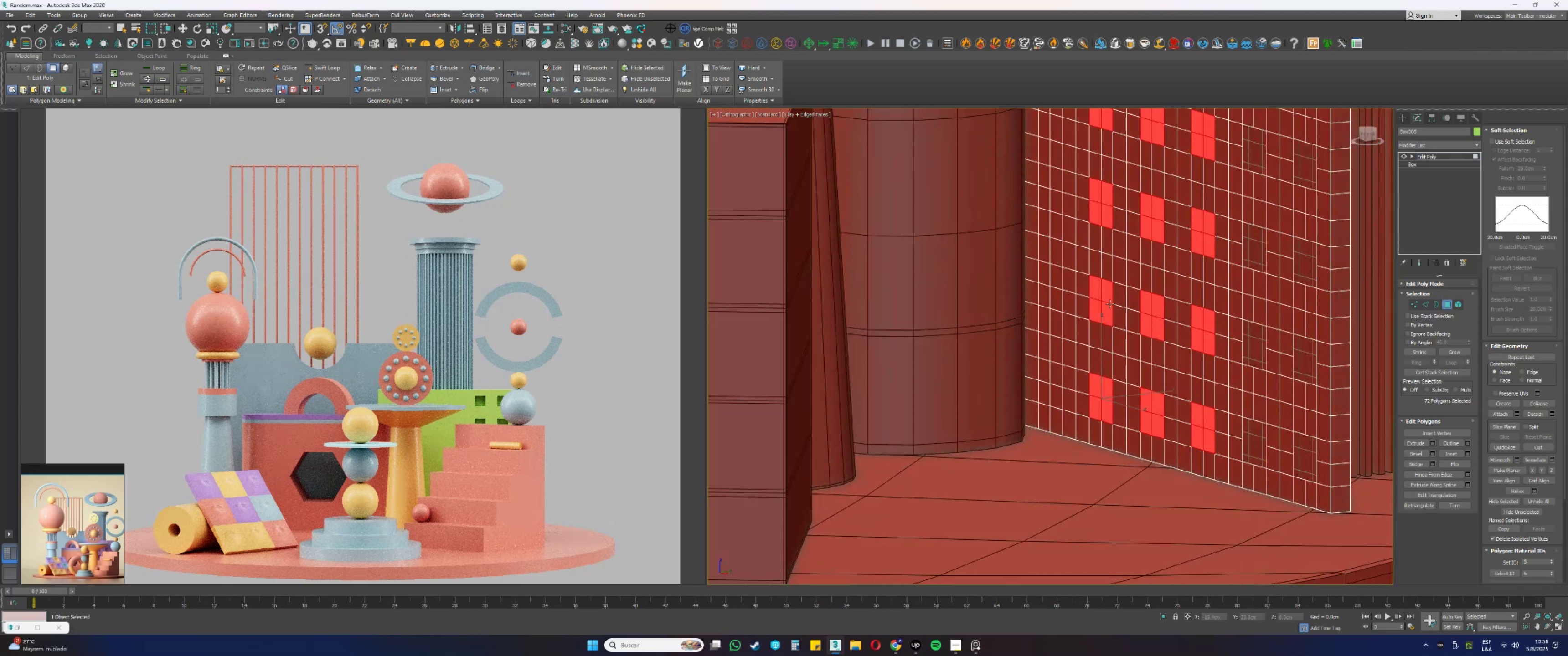 
scroll: coordinate [1110, 304], scroll_direction: down, amount: 3.0
 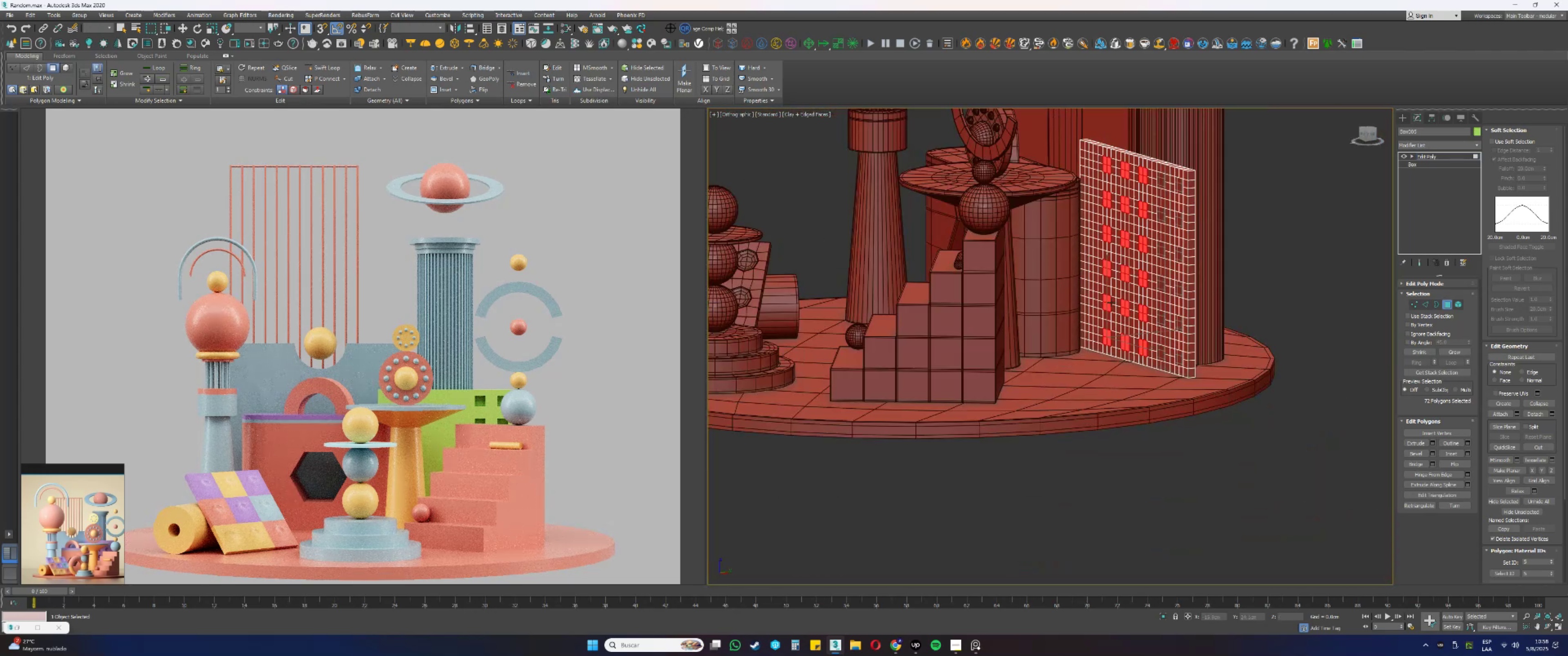 
hold_key(key=AltLeft, duration=0.6)
 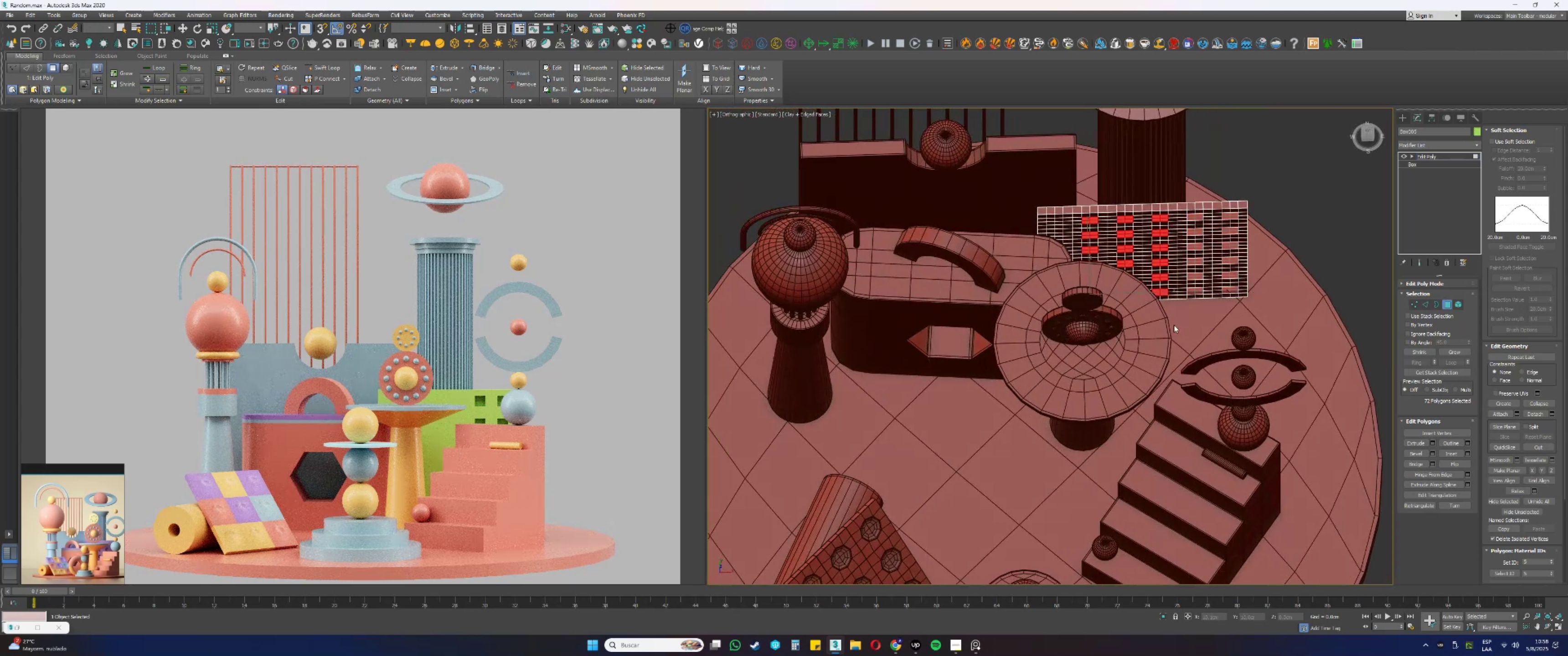 
scroll: coordinate [1088, 210], scroll_direction: up, amount: 3.0
 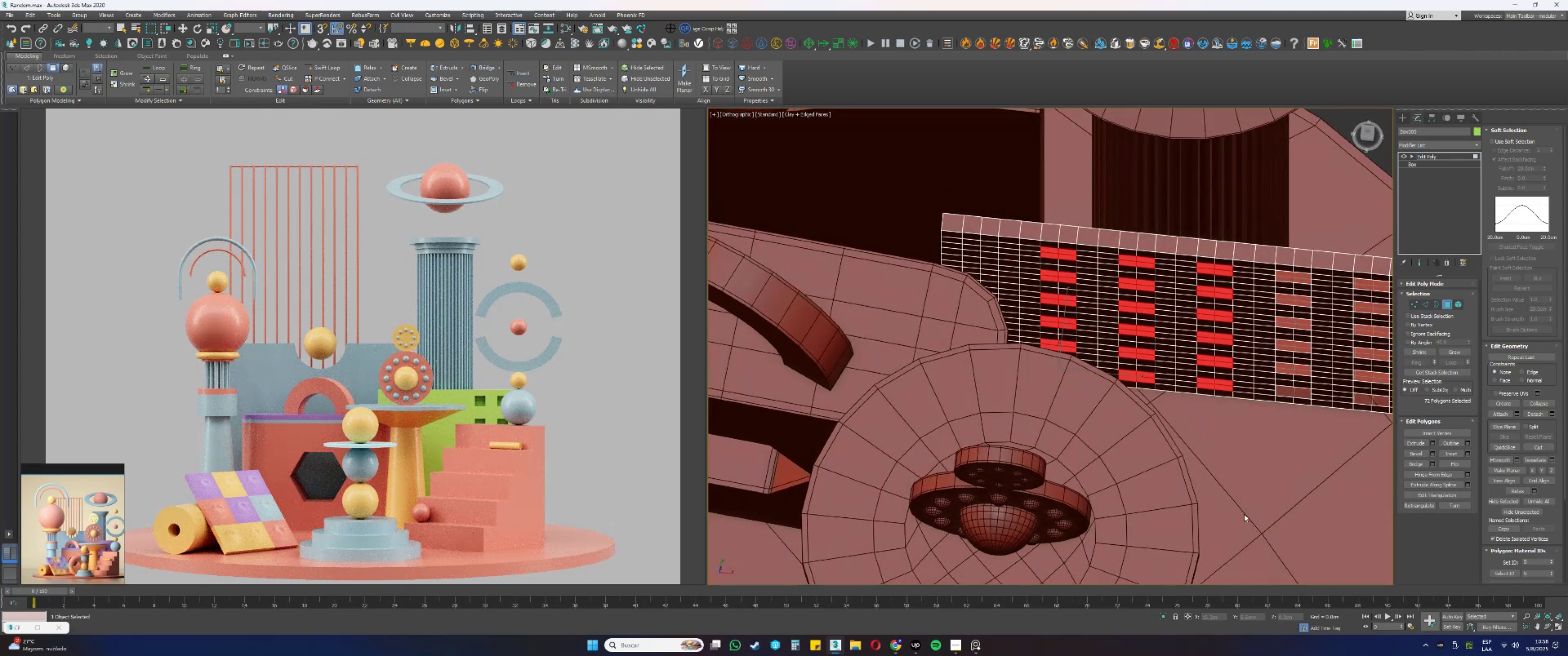 
key(Alt+AltLeft)
 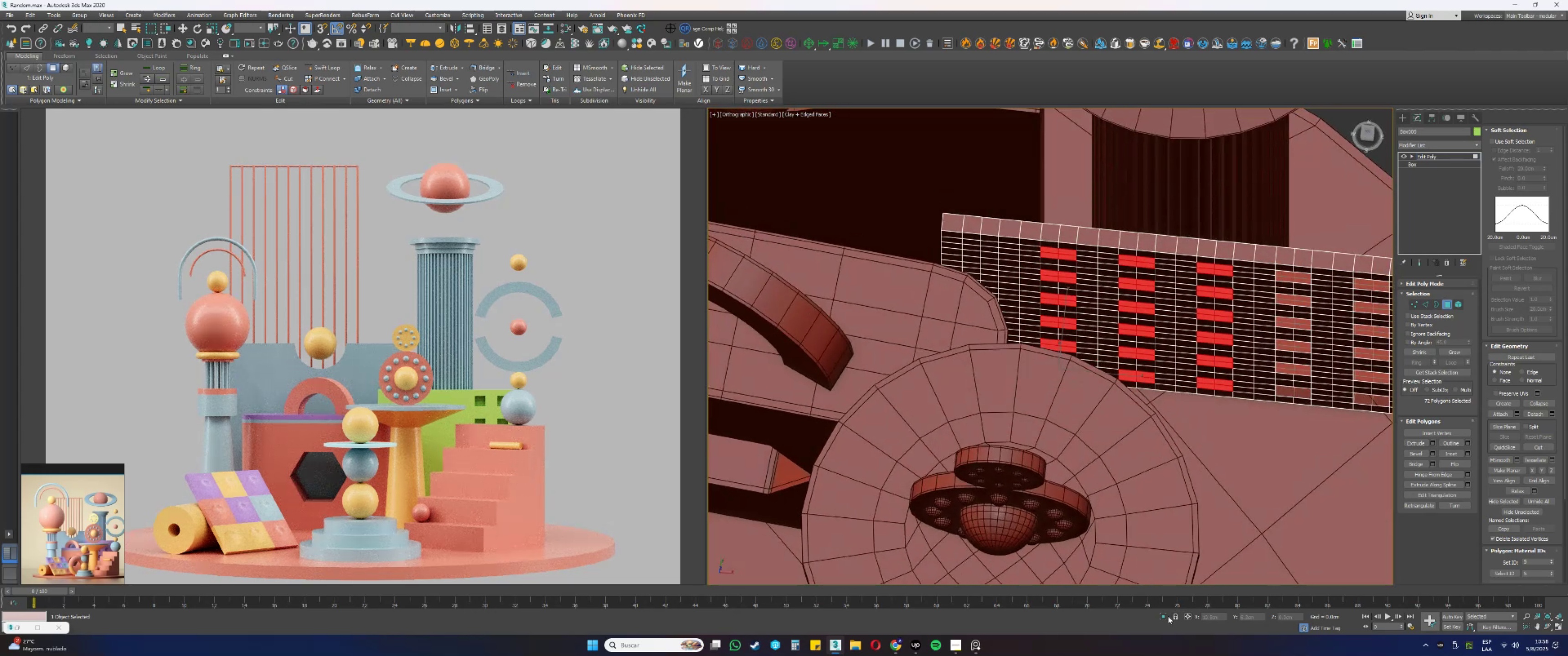 
key(Alt+AltLeft)
 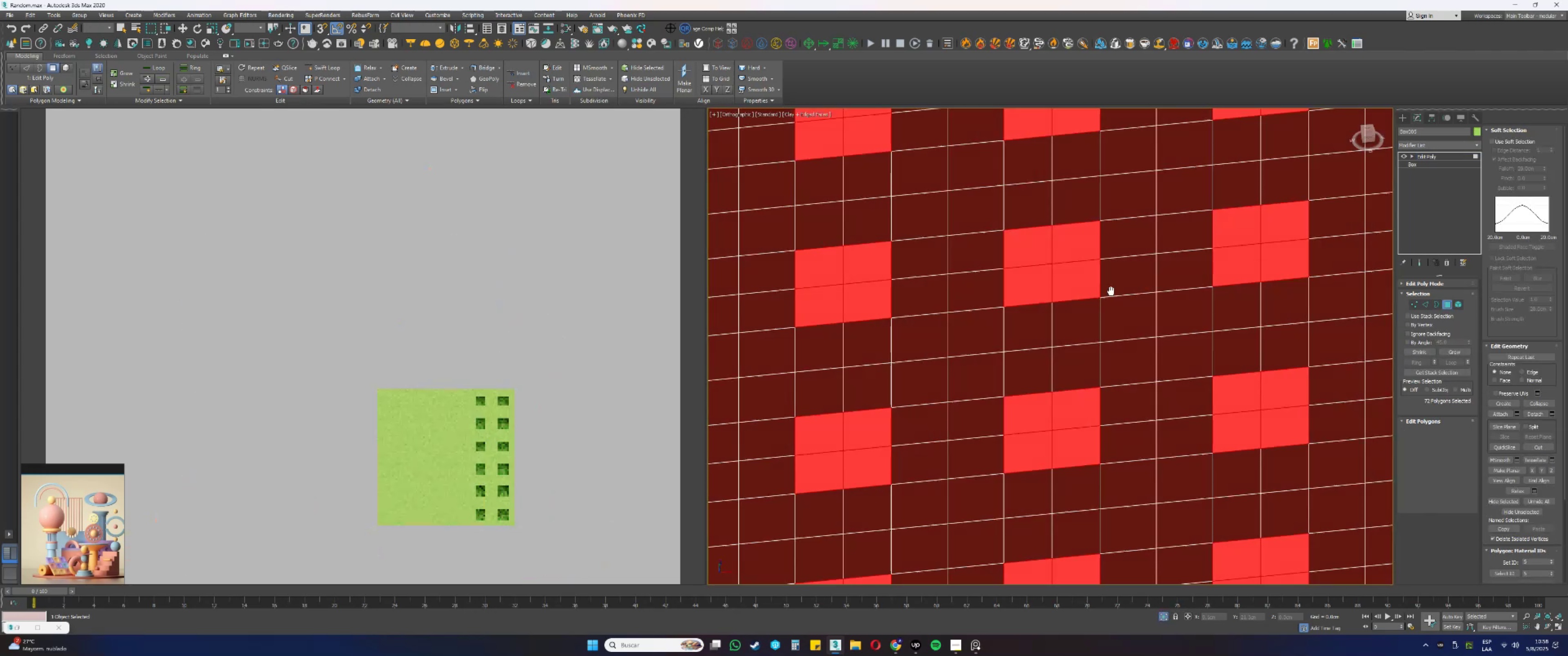 
scroll: coordinate [1127, 282], scroll_direction: down, amount: 3.0
 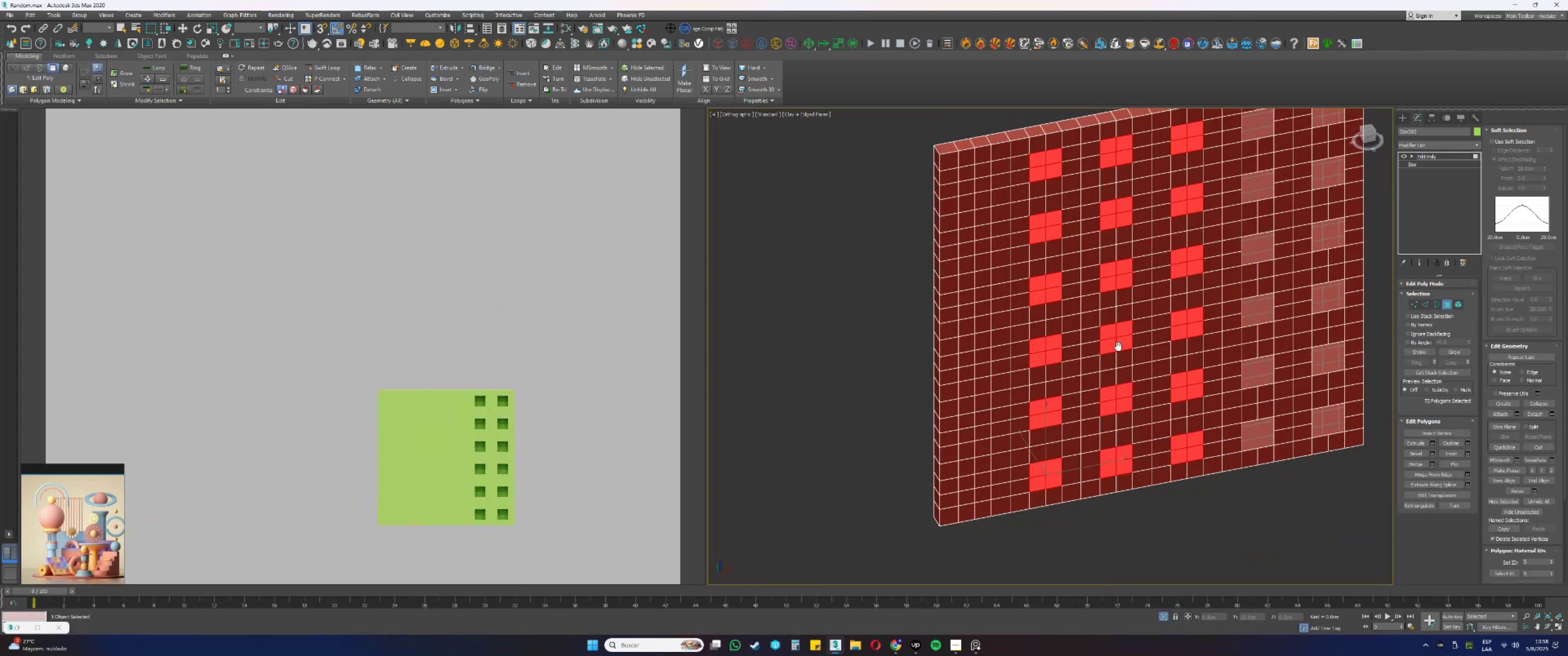 
key(Alt+AltLeft)
 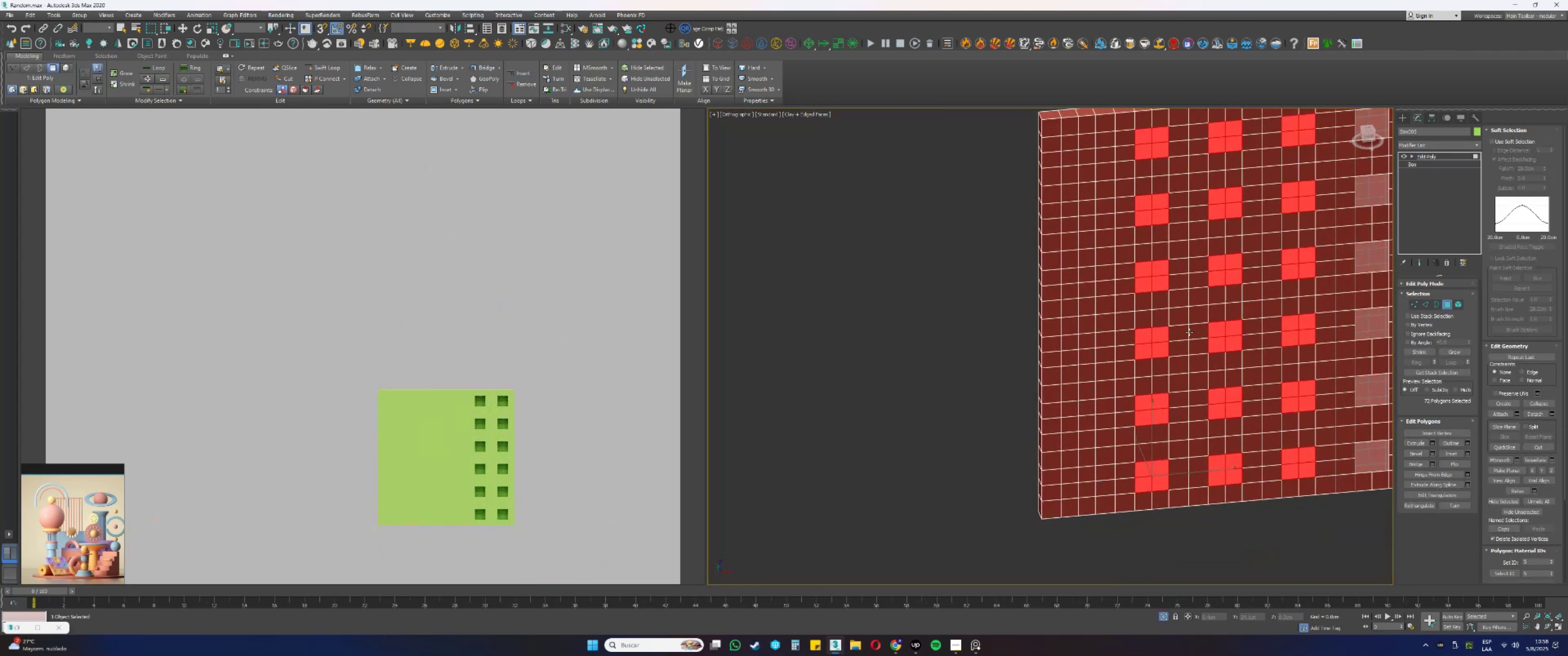 
hold_key(key=AltLeft, duration=0.45)
 